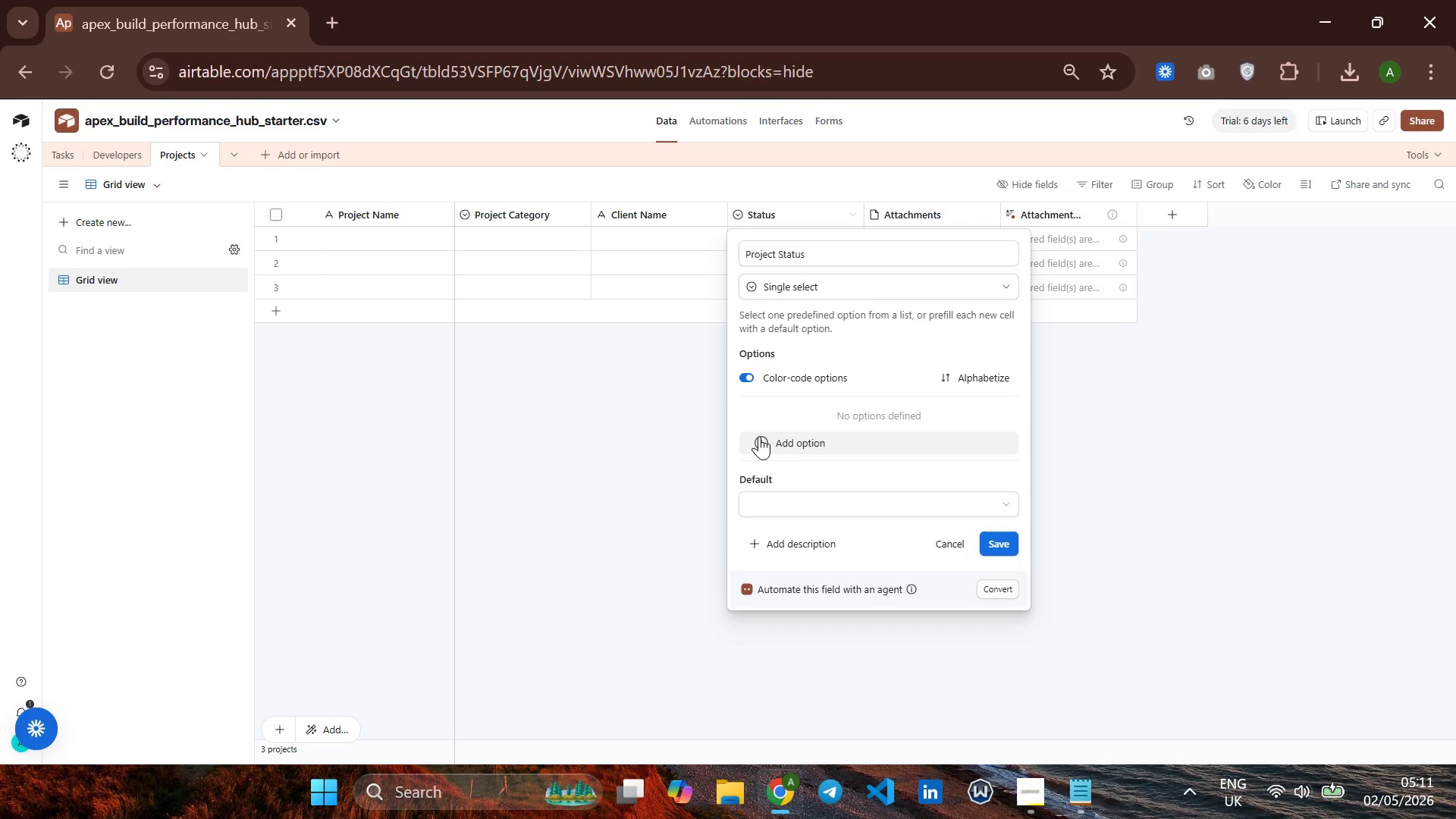 
left_click([763, 445])
 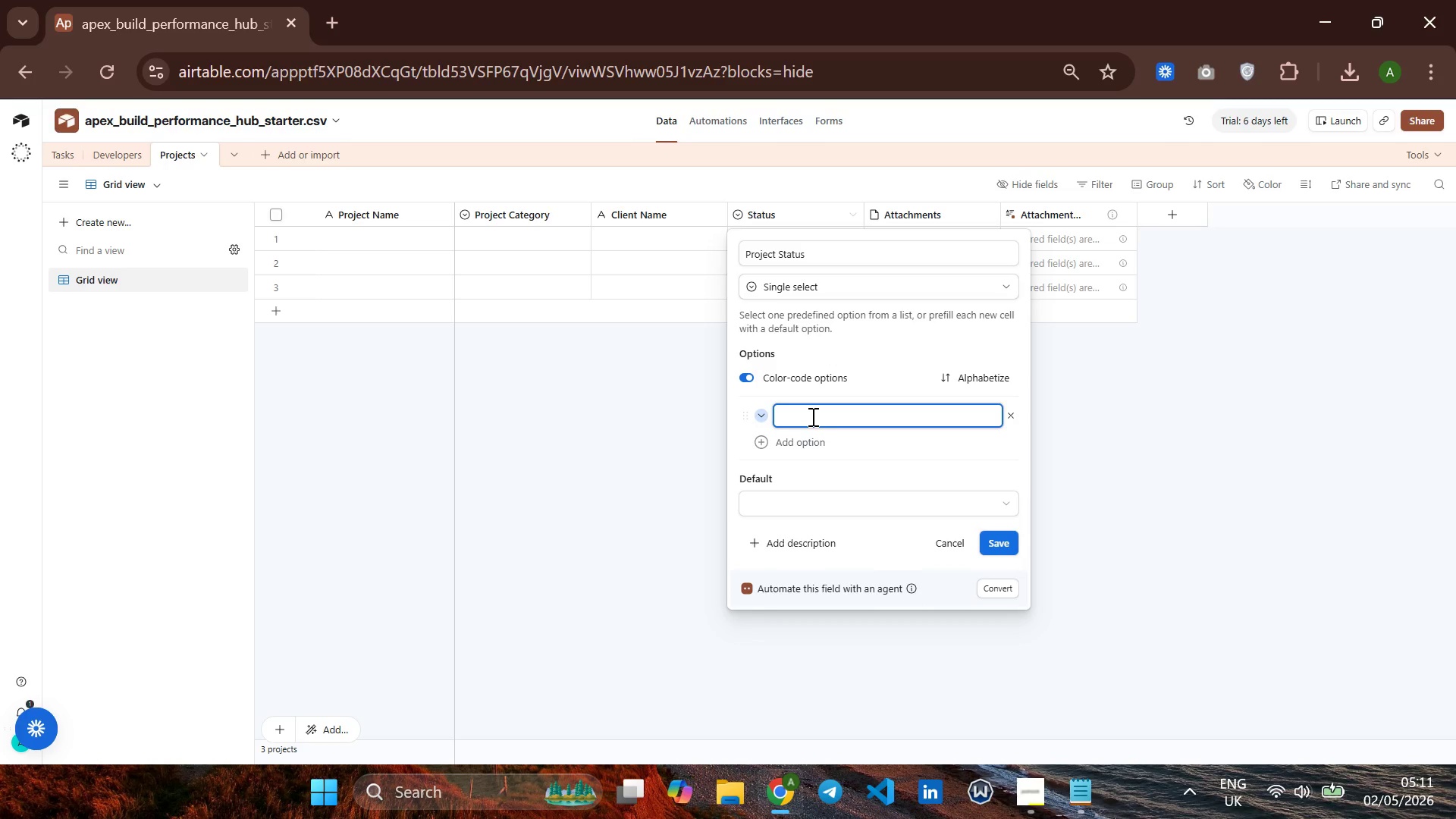 
type(Active )
 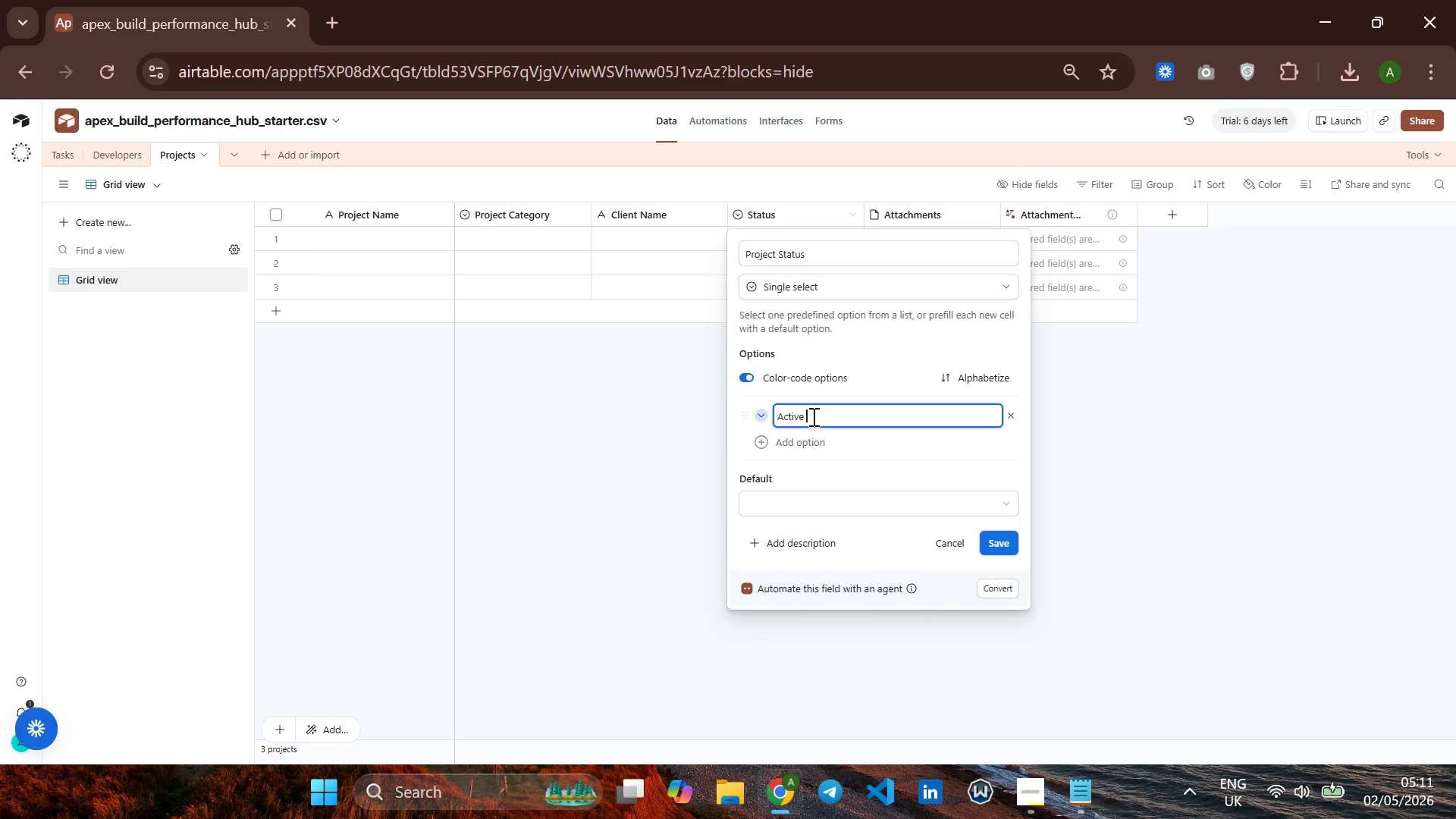 
key(Backspace)
 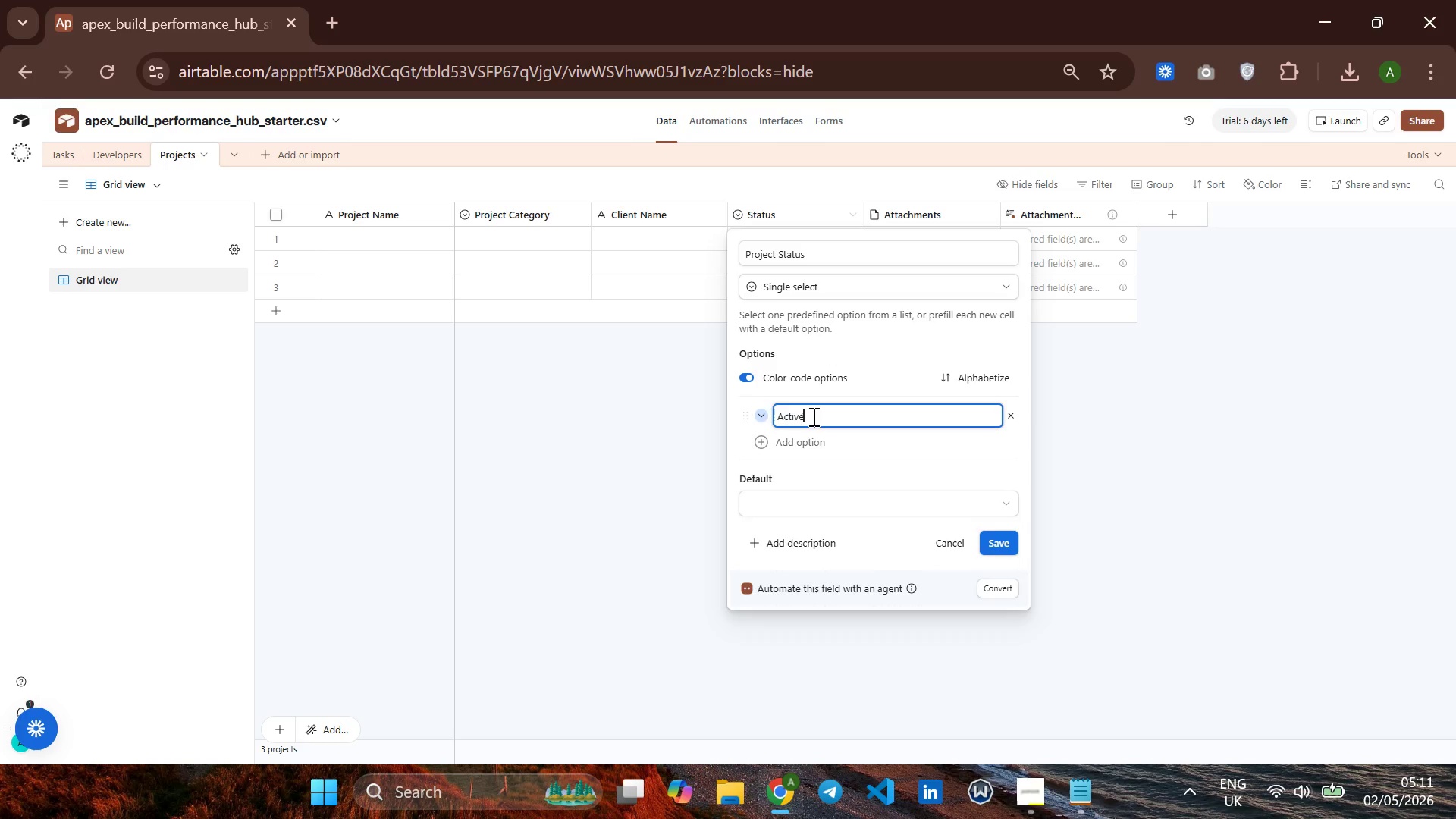 
key(Enter)
 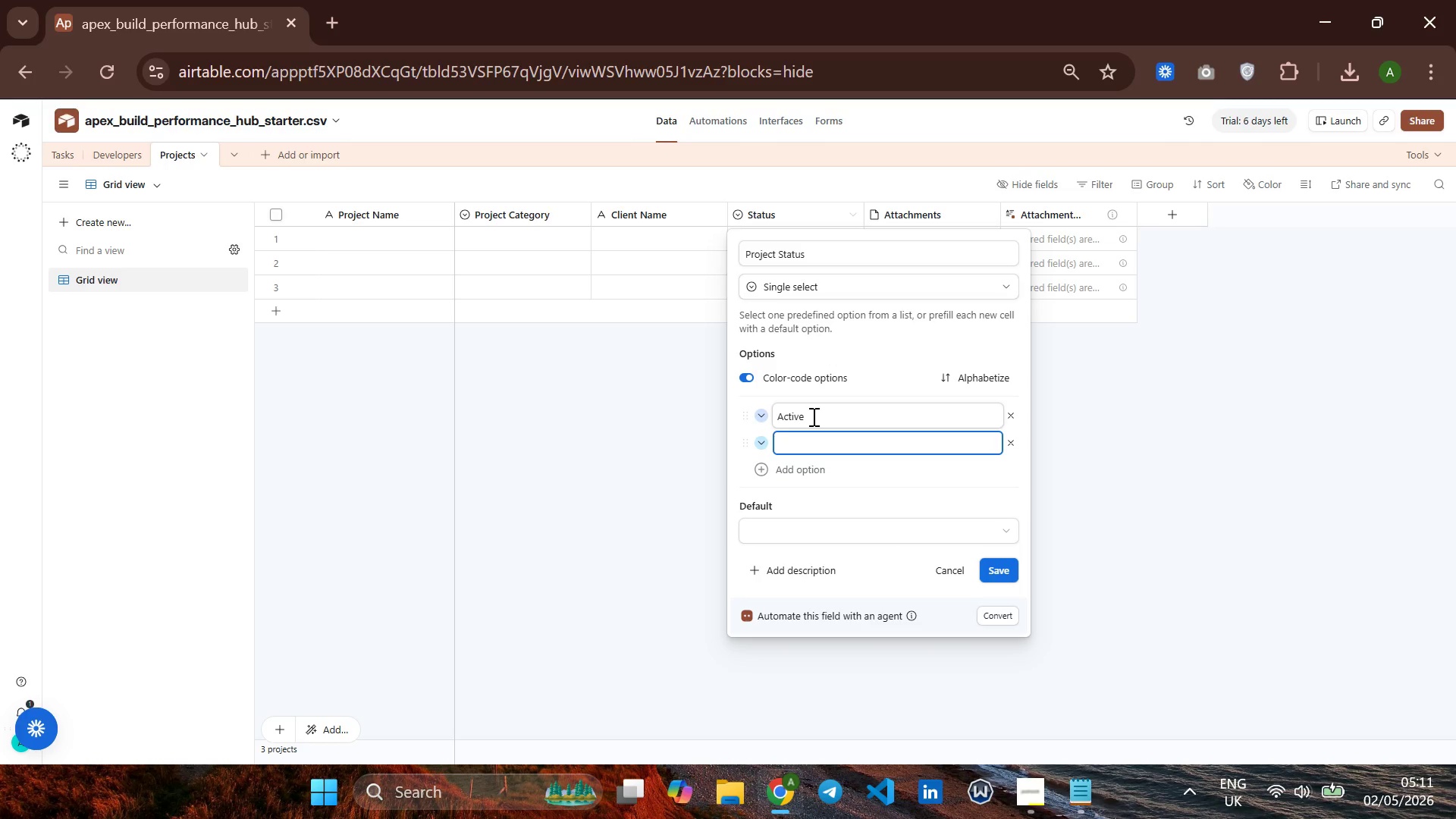 
type(On Hold)
 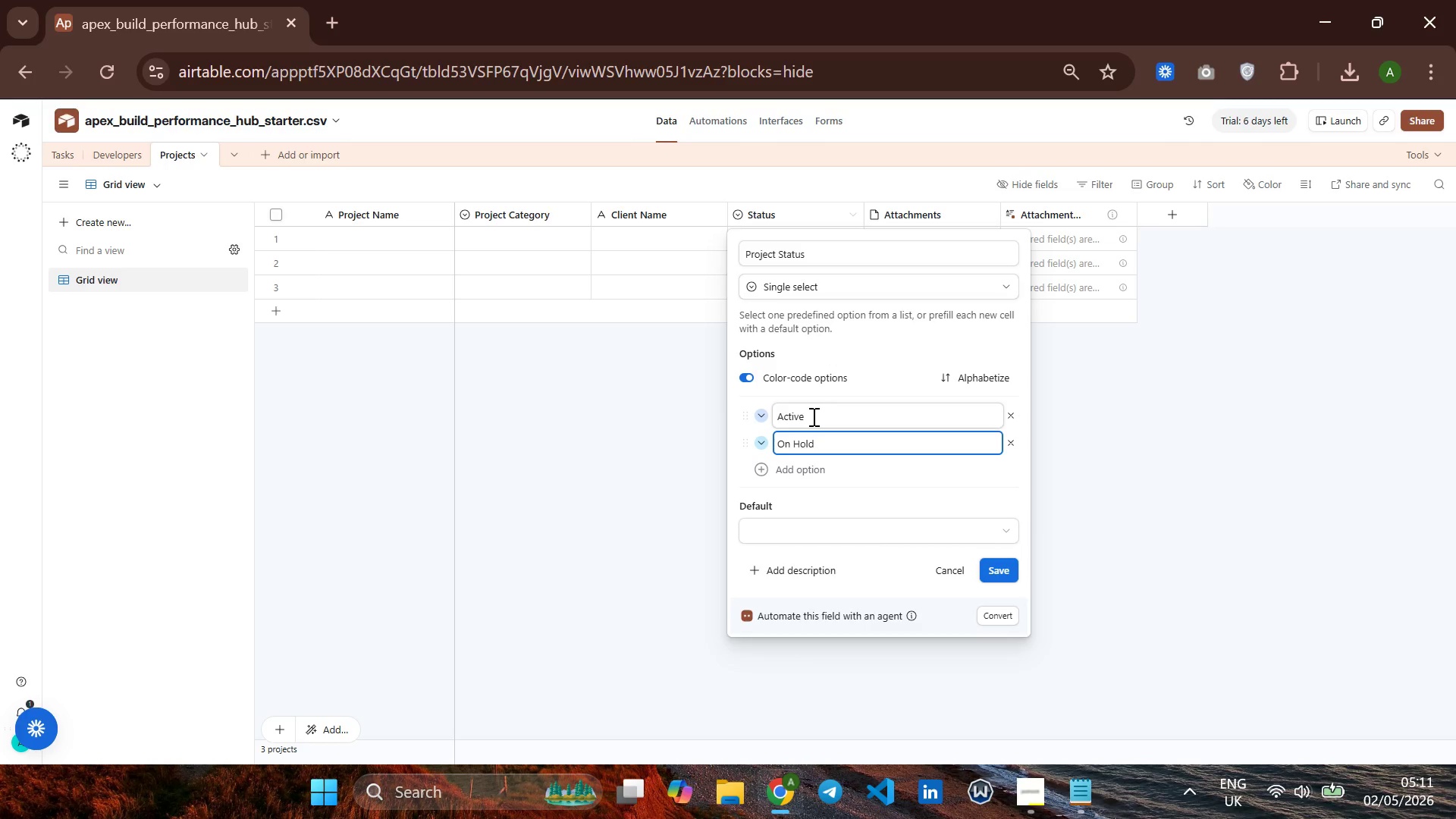 
key(Enter)
 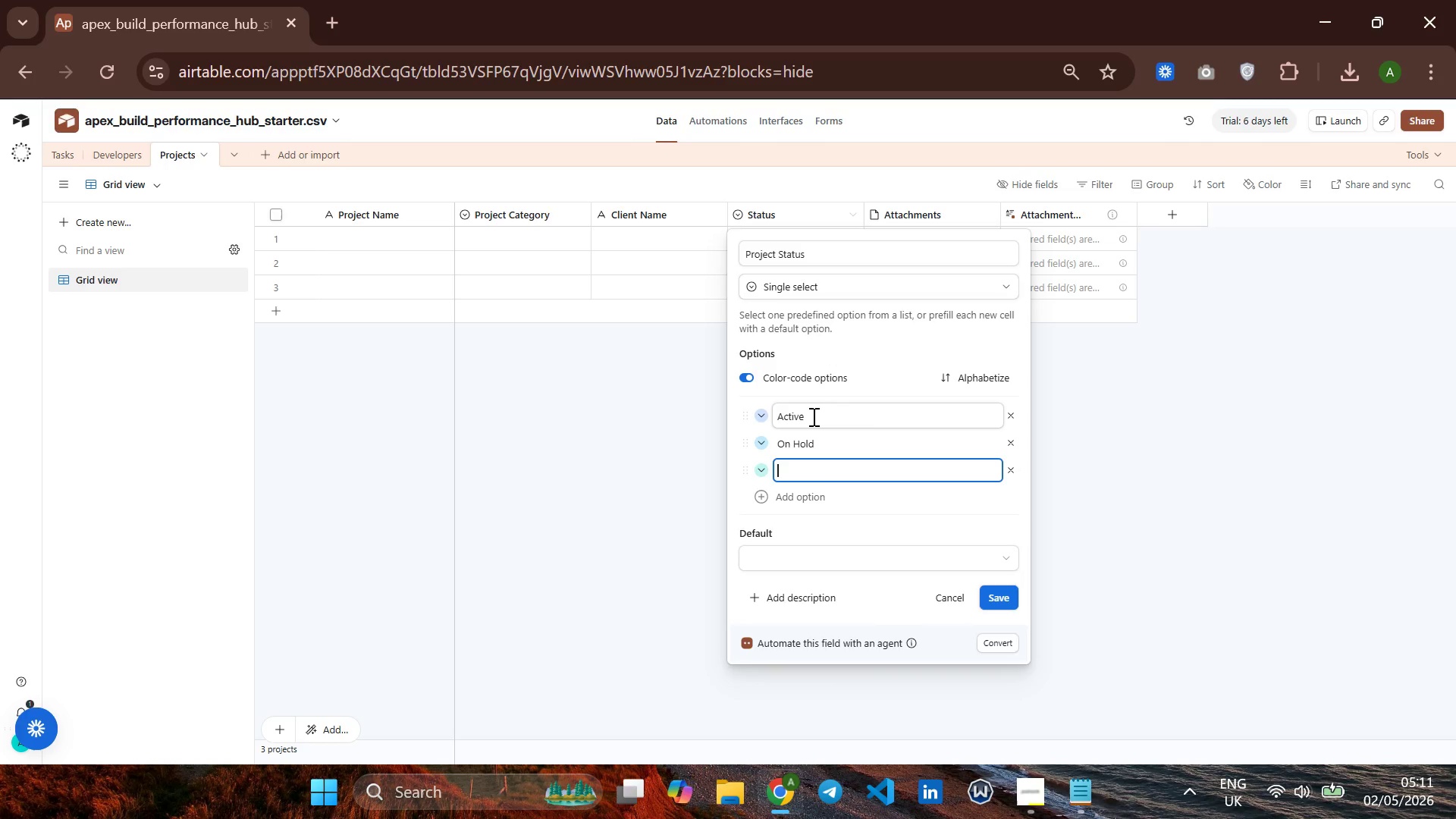 
type(Completed)
 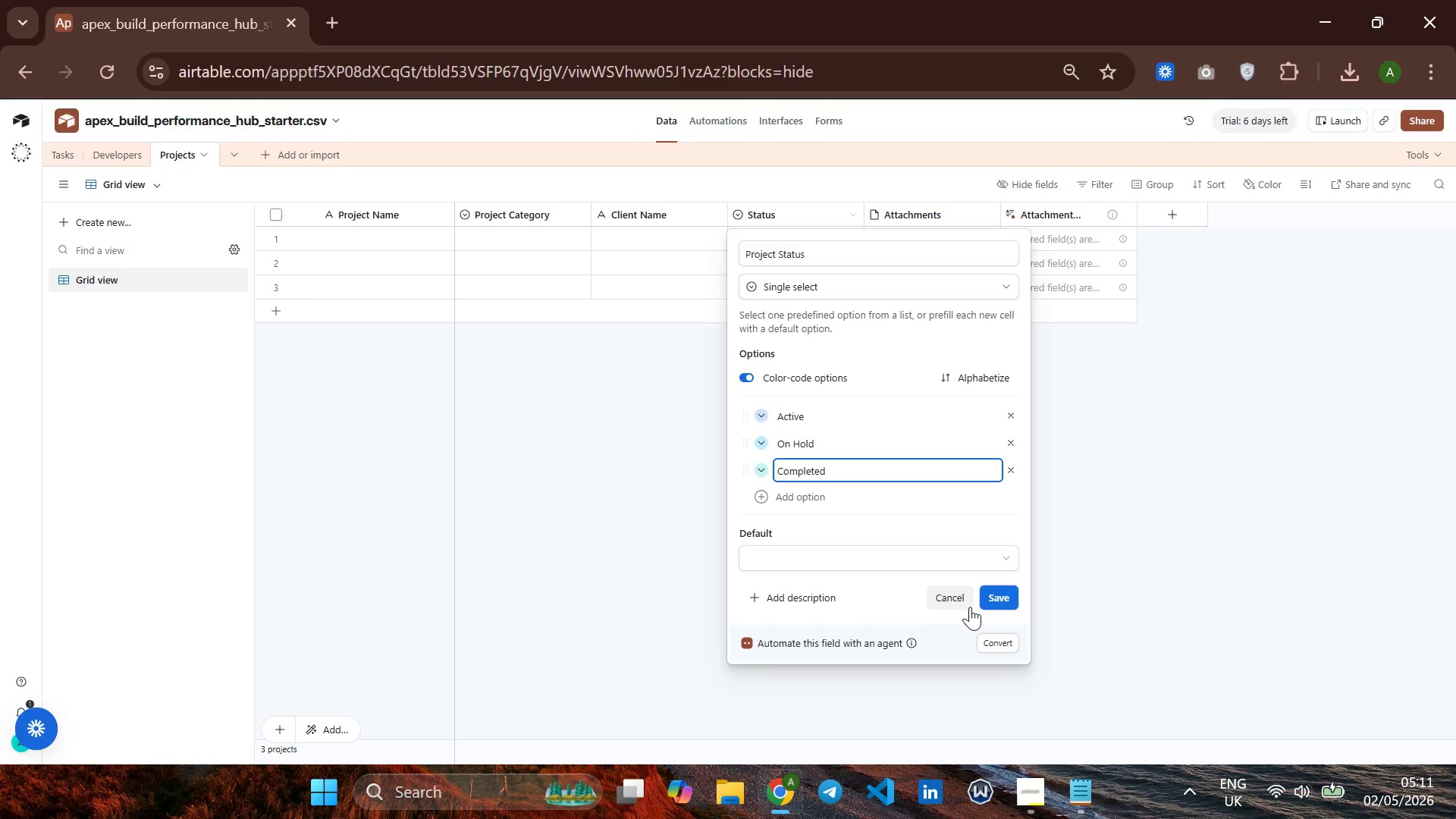 
wait(6.84)
 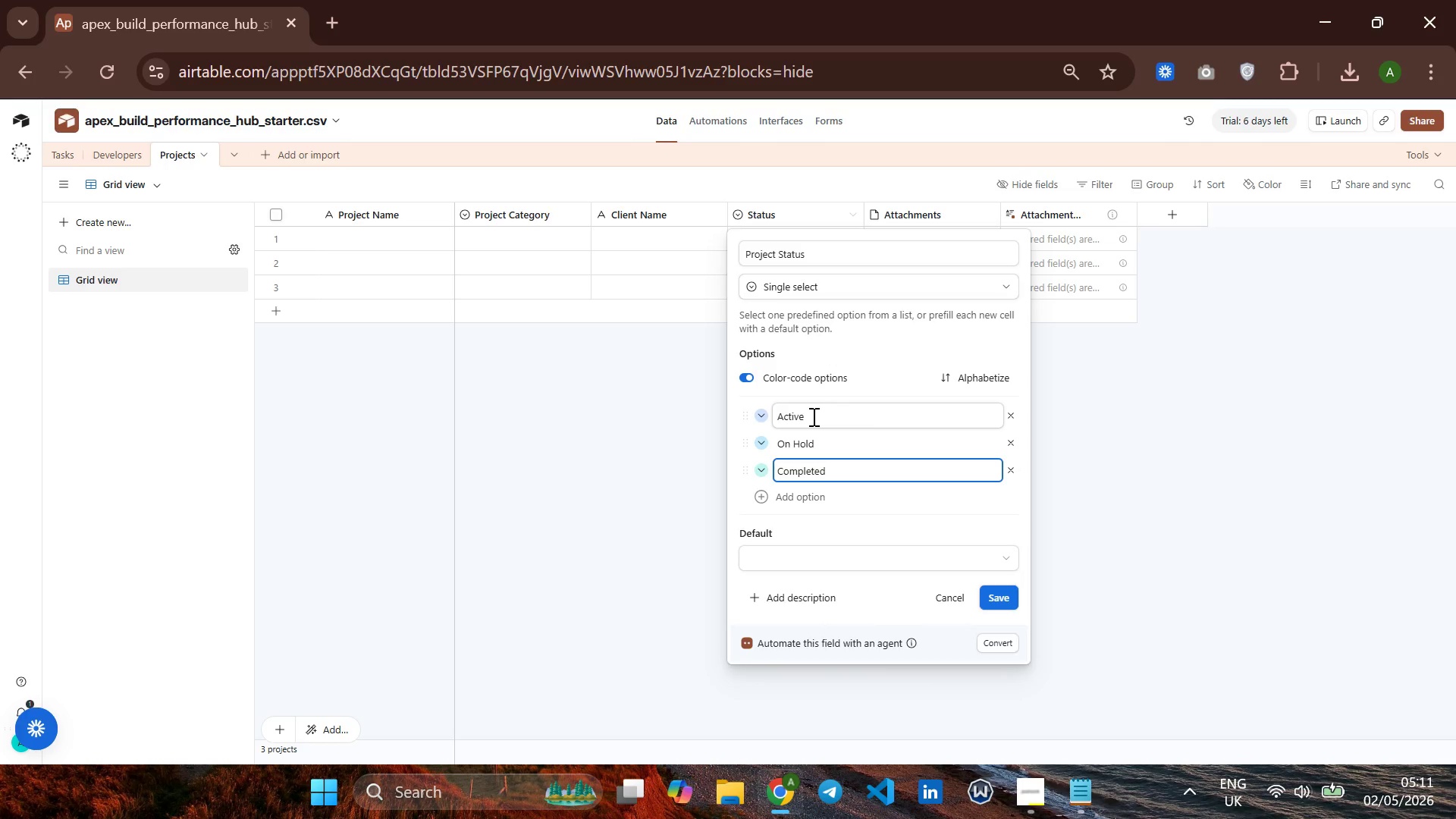 
left_click([992, 602])
 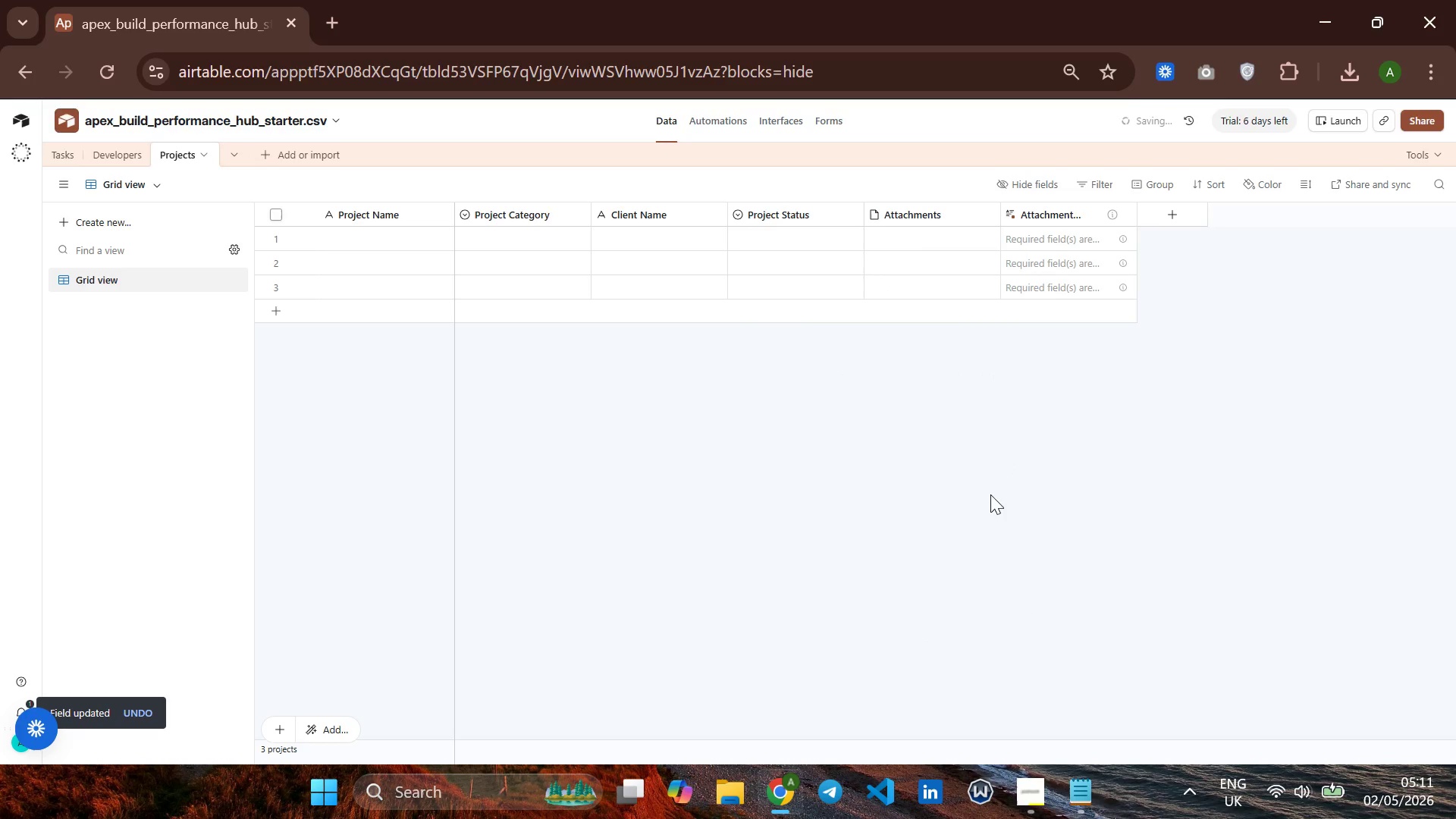 
right_click([912, 215])
 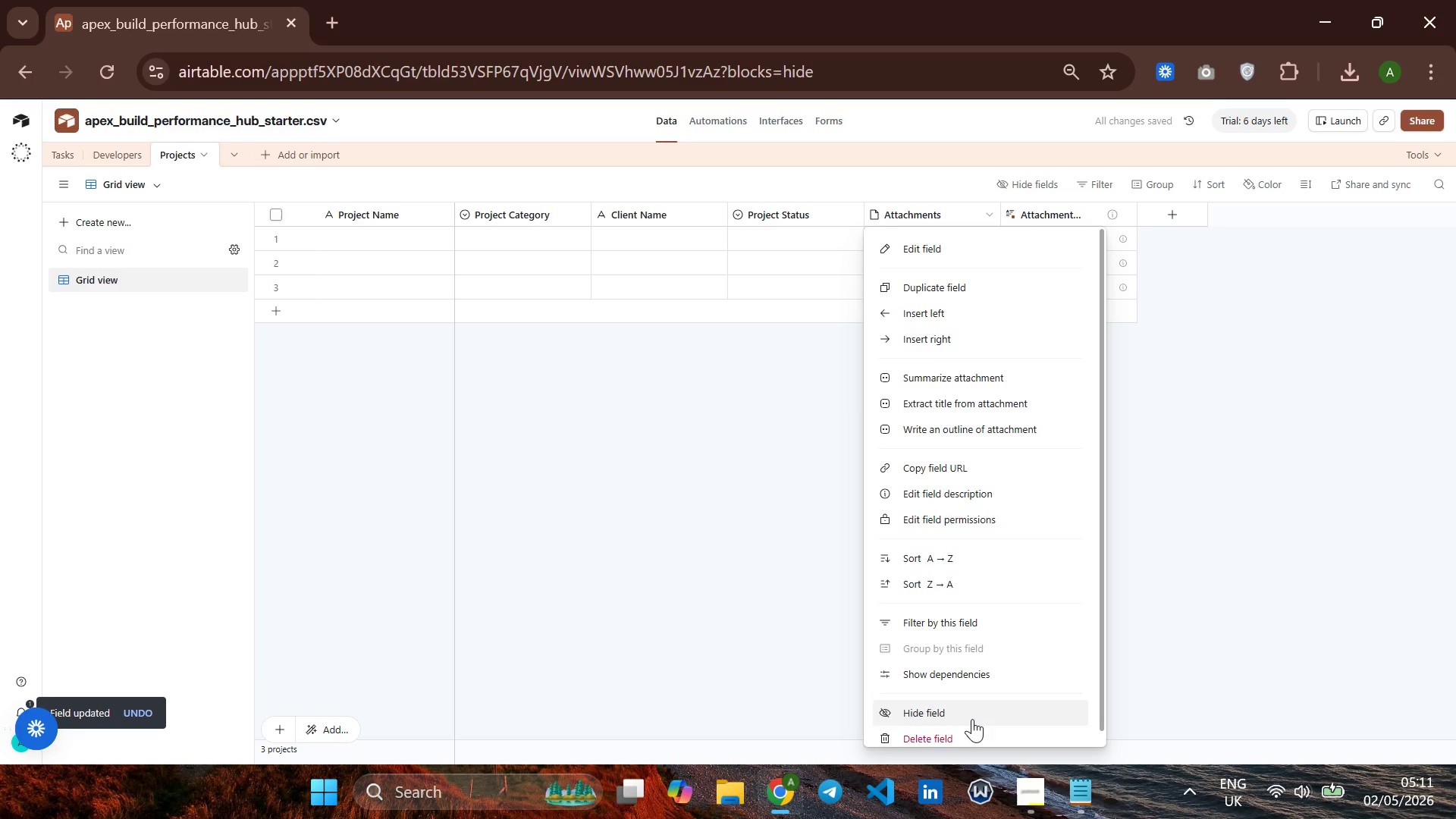 
left_click([965, 732])
 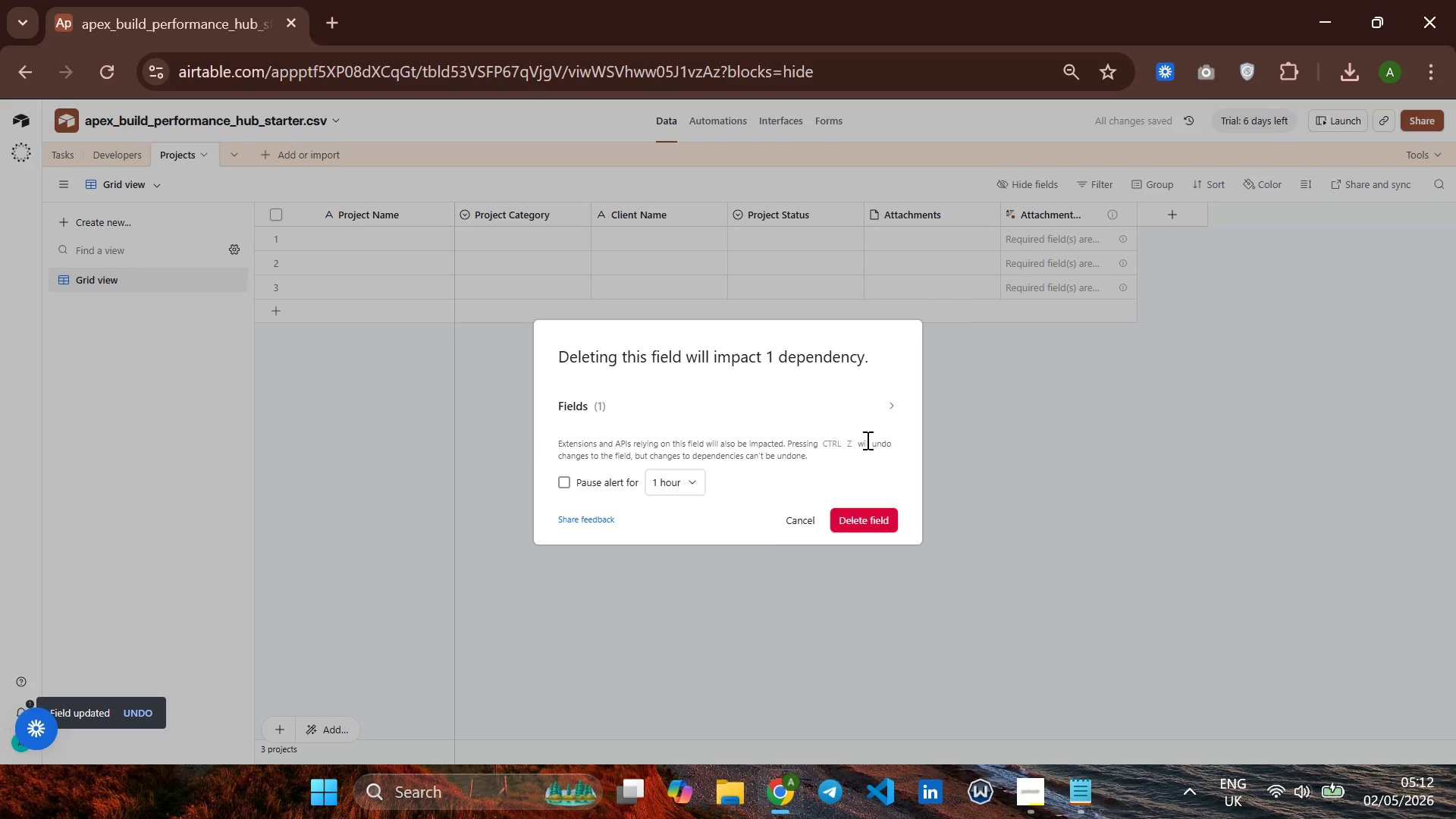 
left_click([858, 520])
 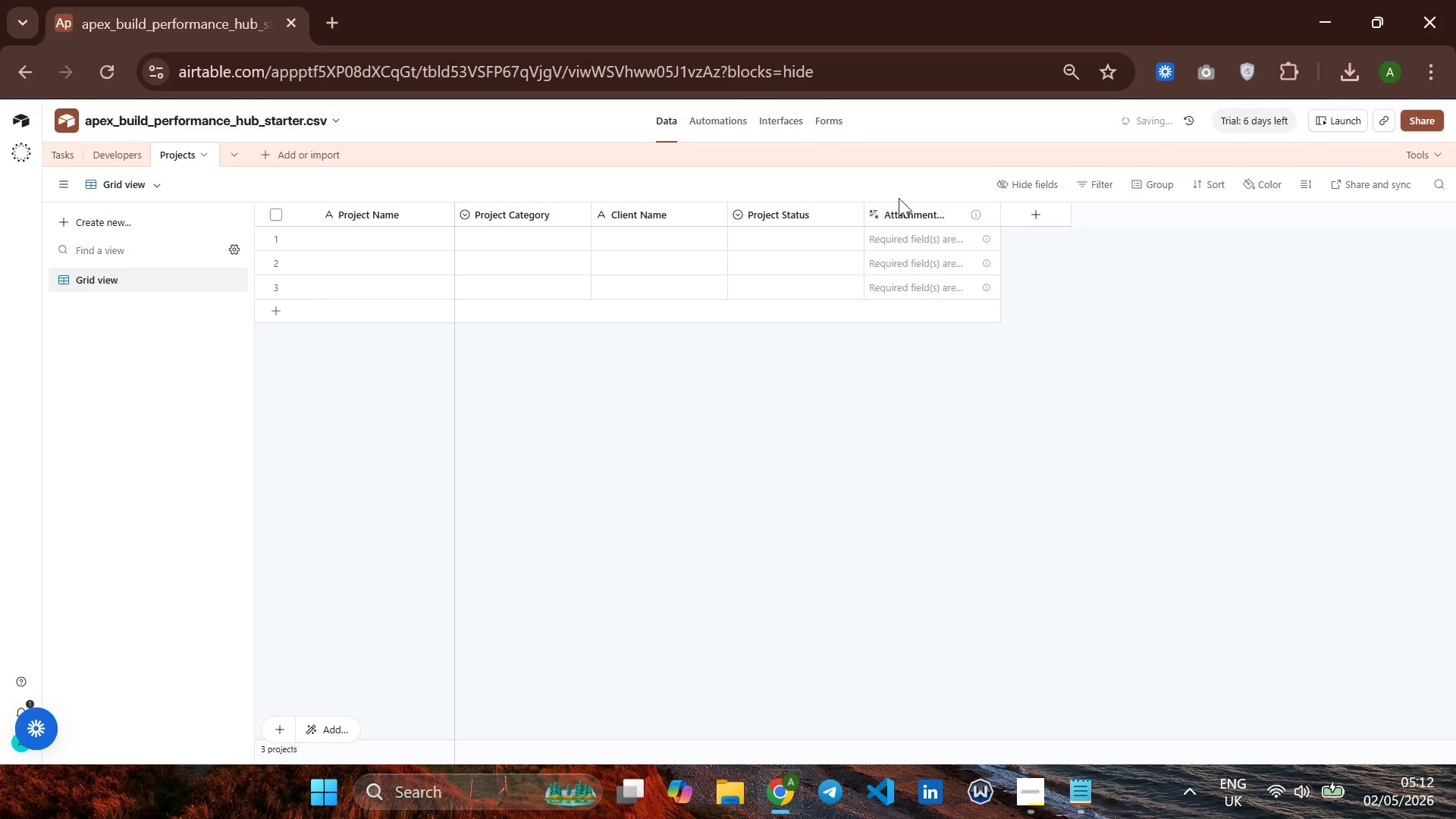 
right_click([893, 210])
 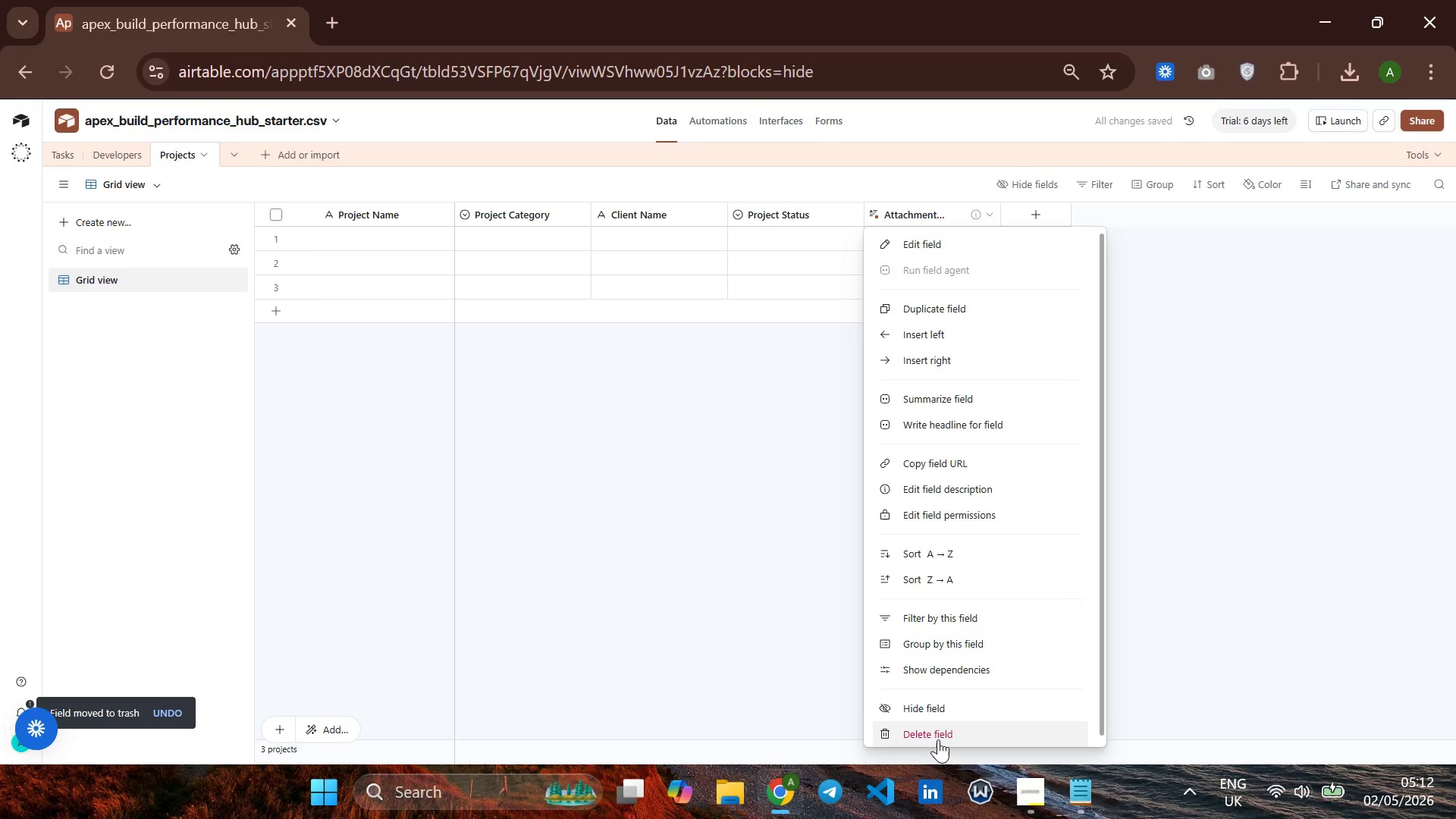 
left_click([938, 739])
 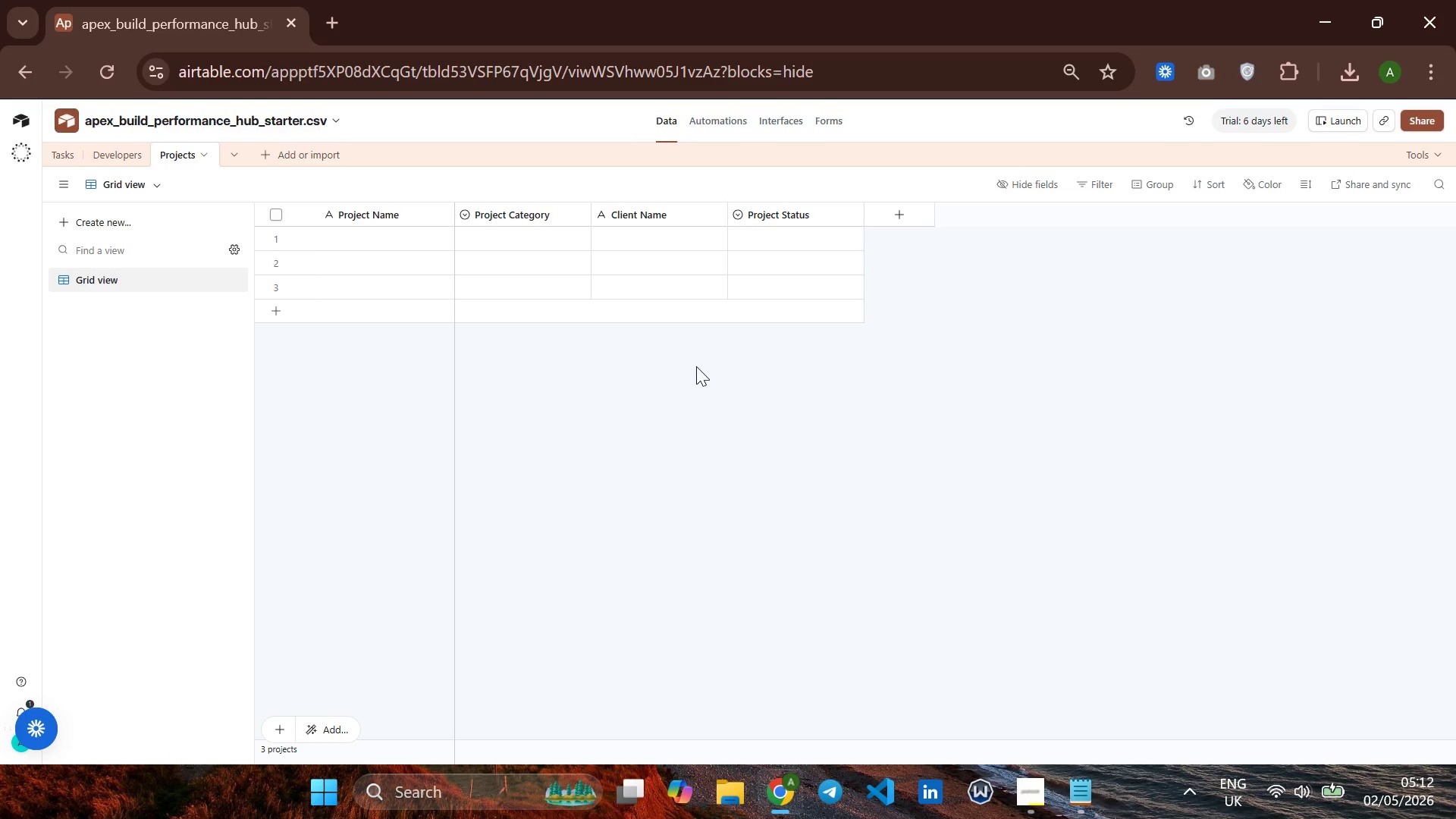 
wait(14.53)
 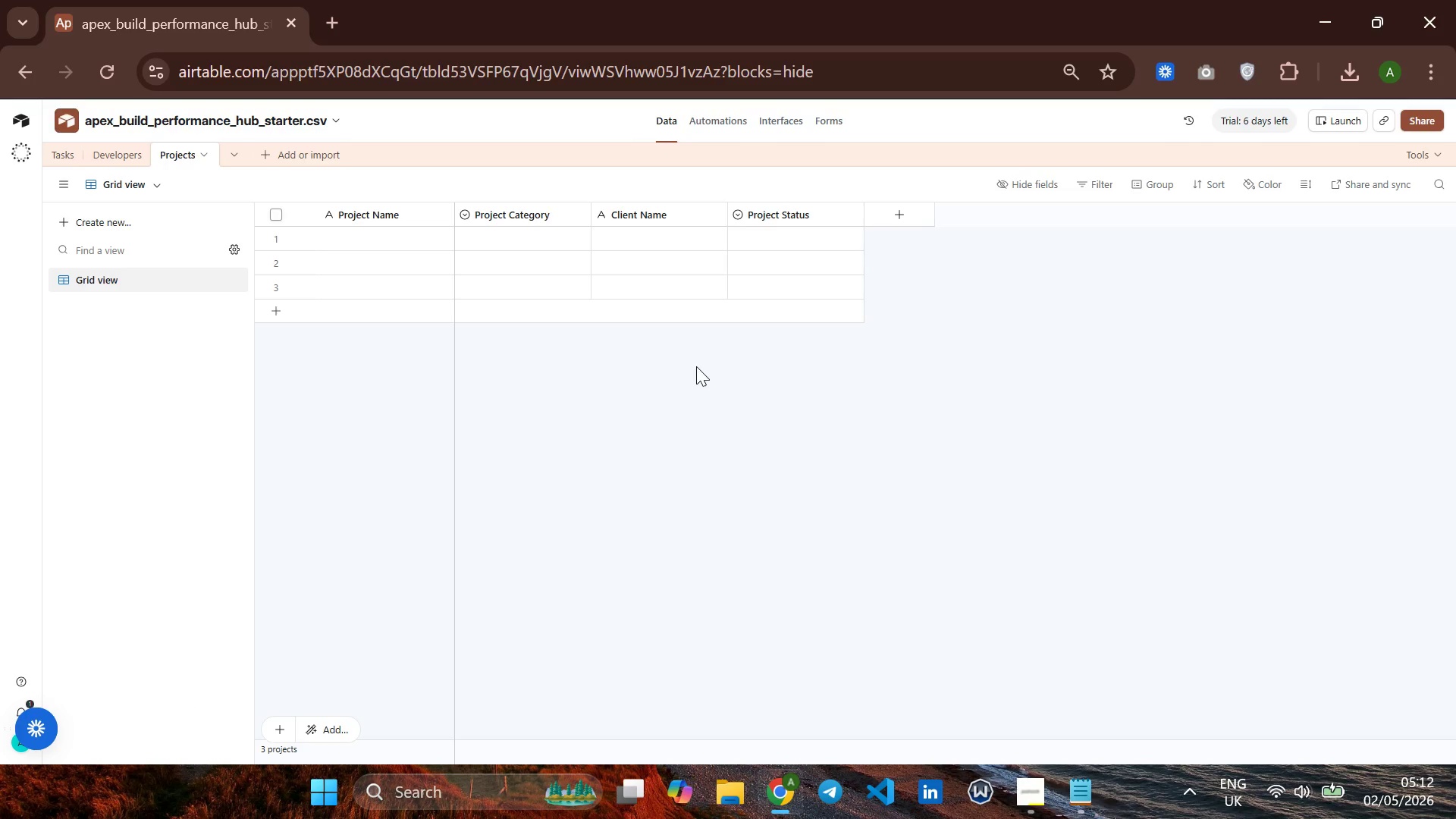 
left_click([338, 240])
 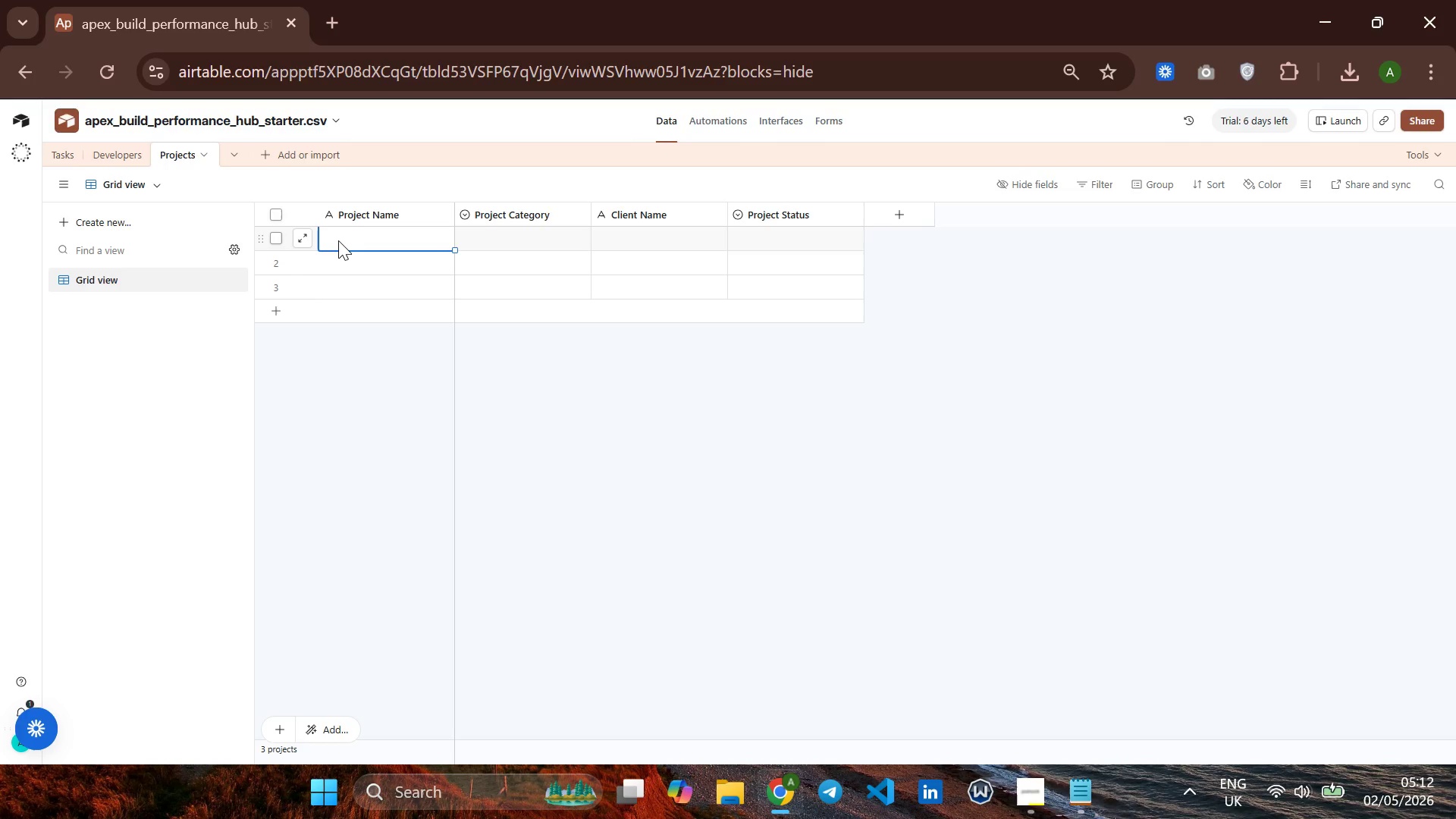 
type(Shopofy )
 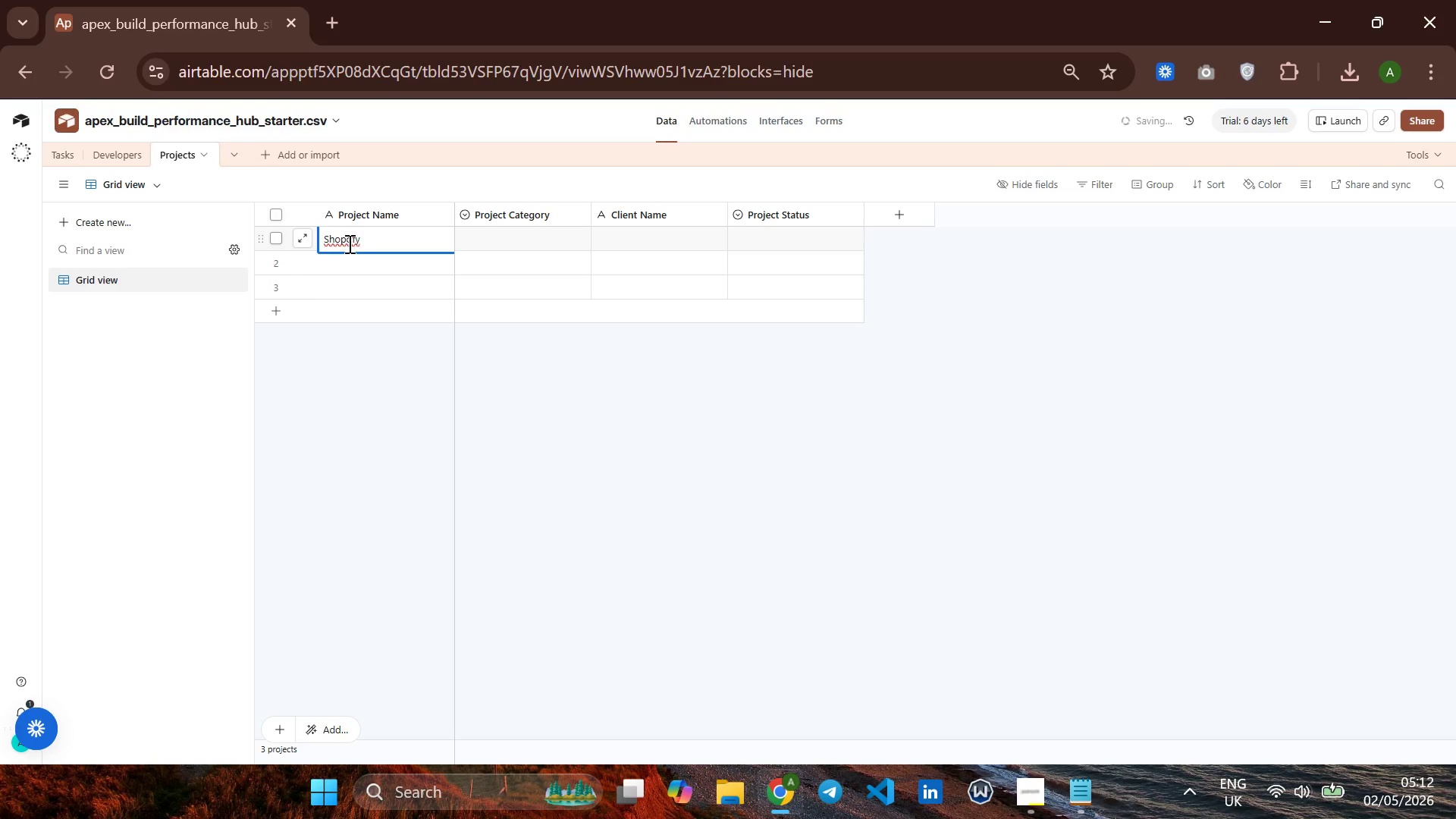 
wait(5.2)
 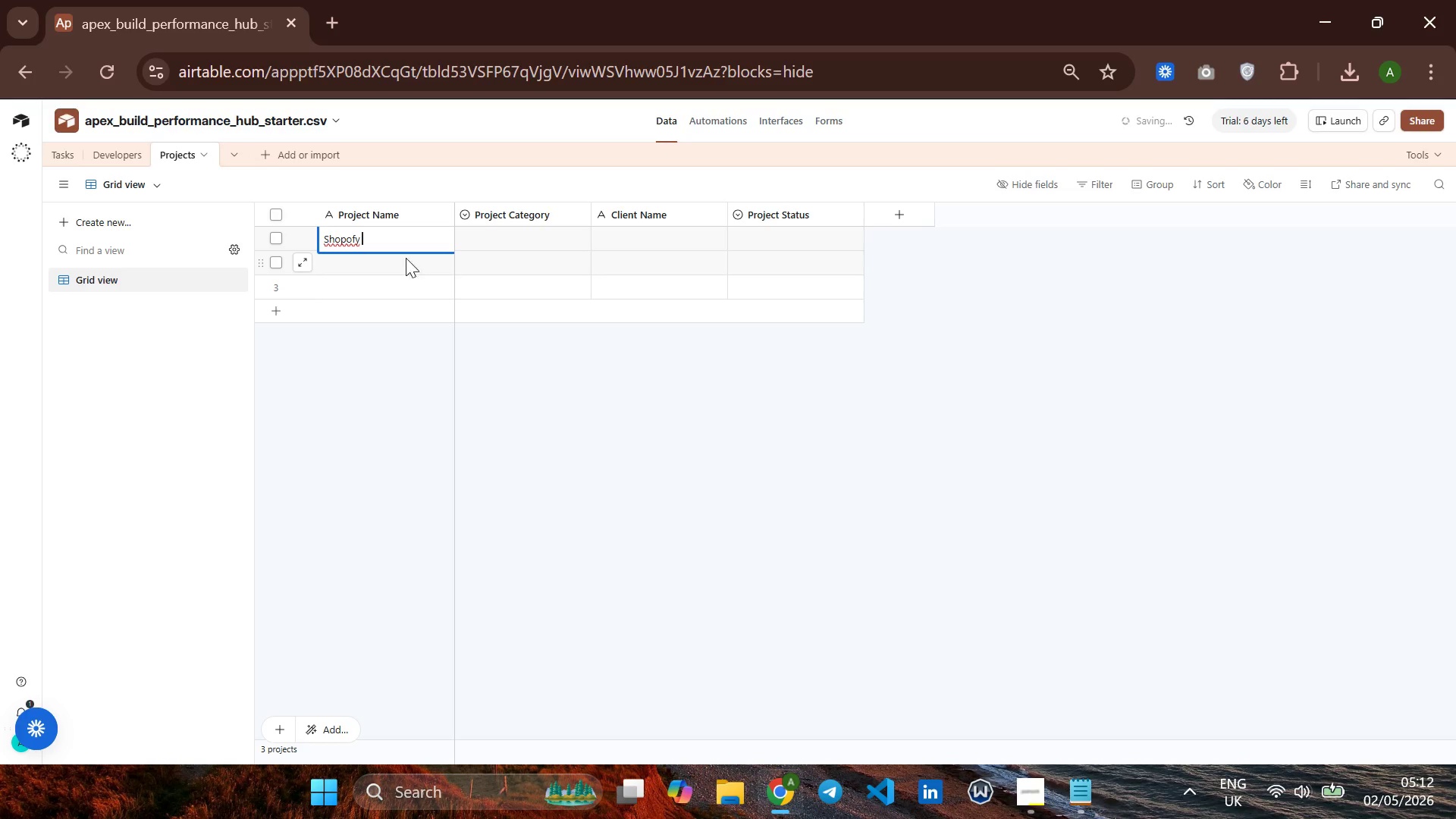 
key(ArrowLeft)
 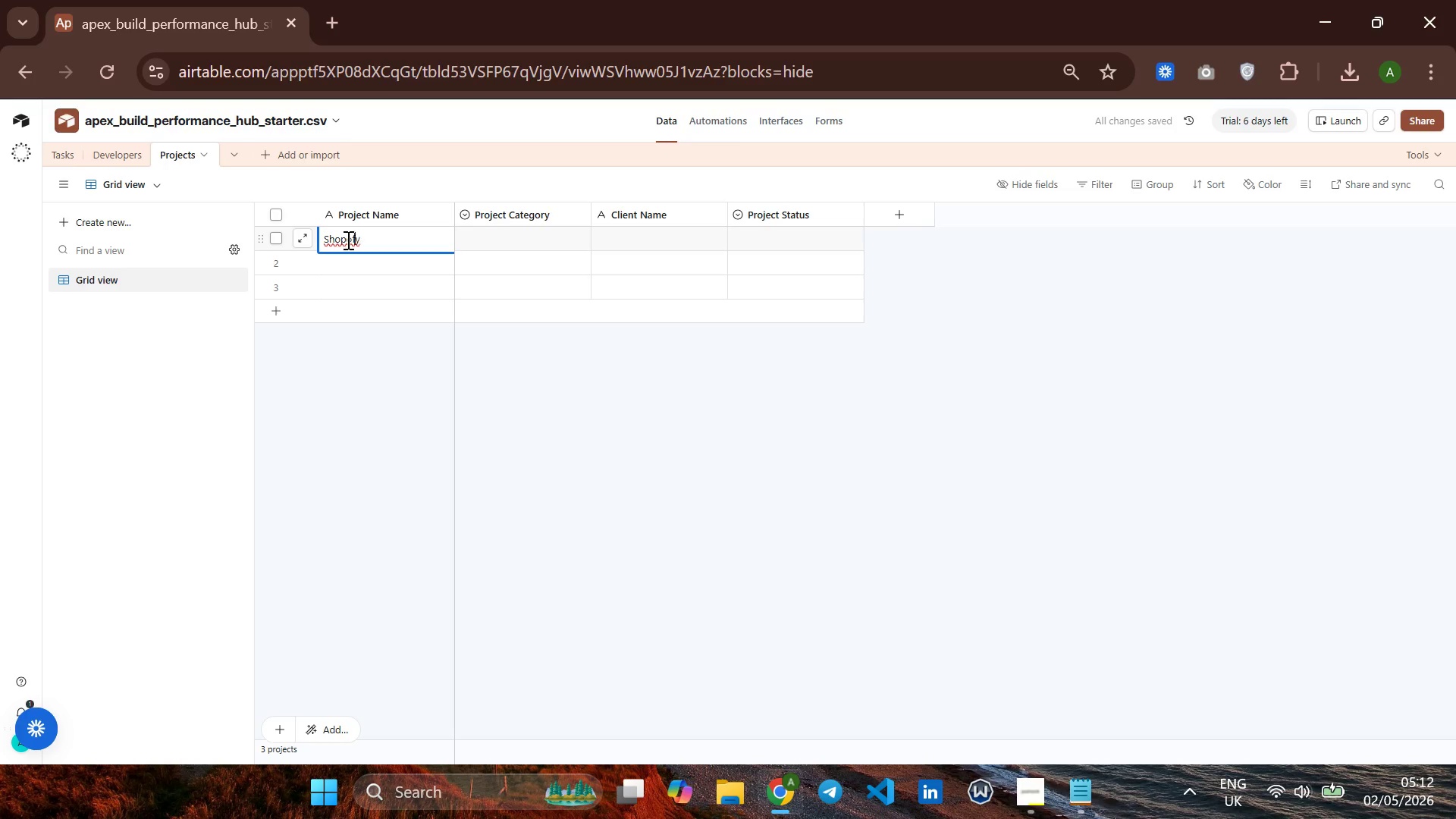 
key(ArrowLeft)
 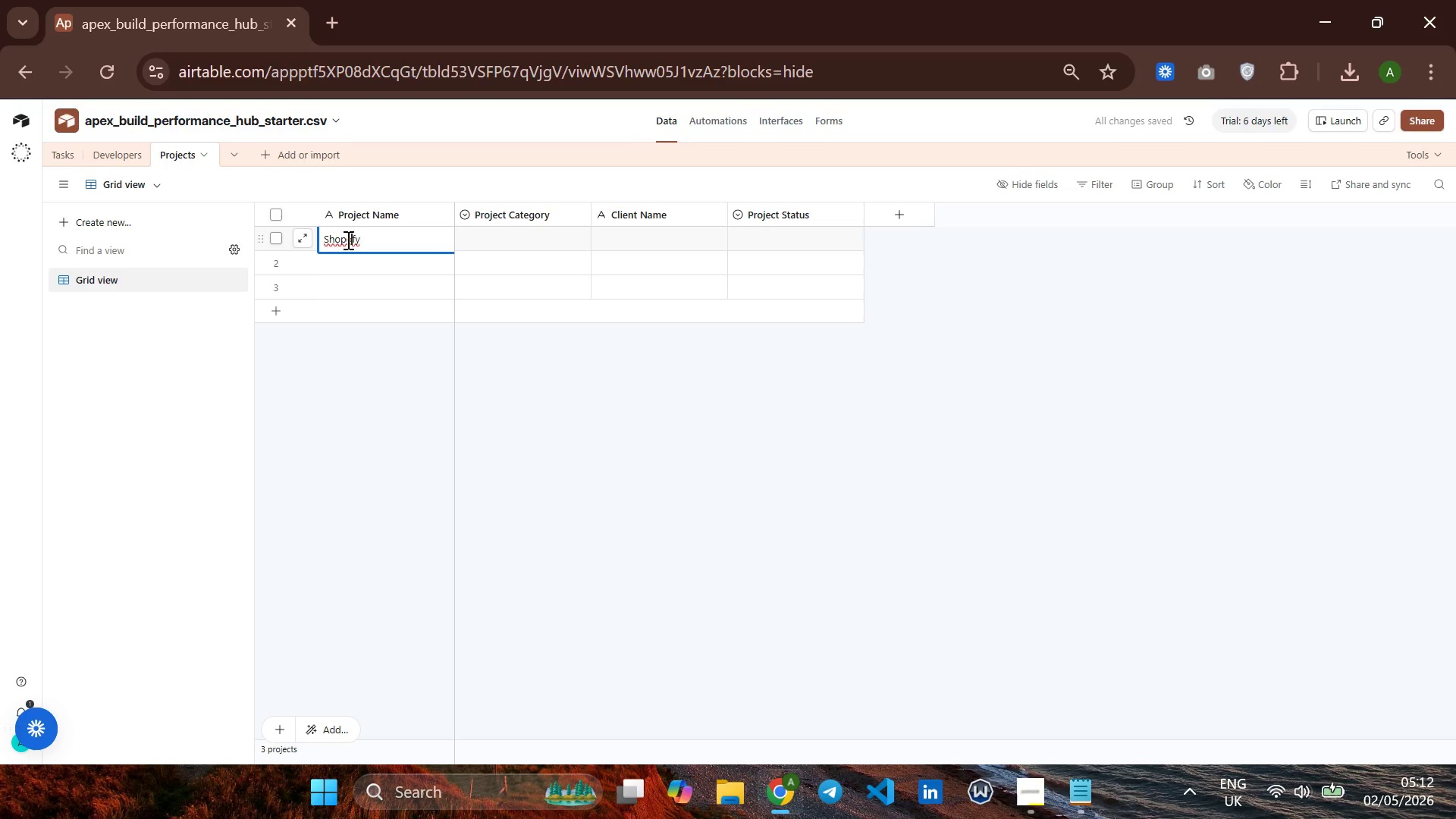 
key(ArrowLeft)
 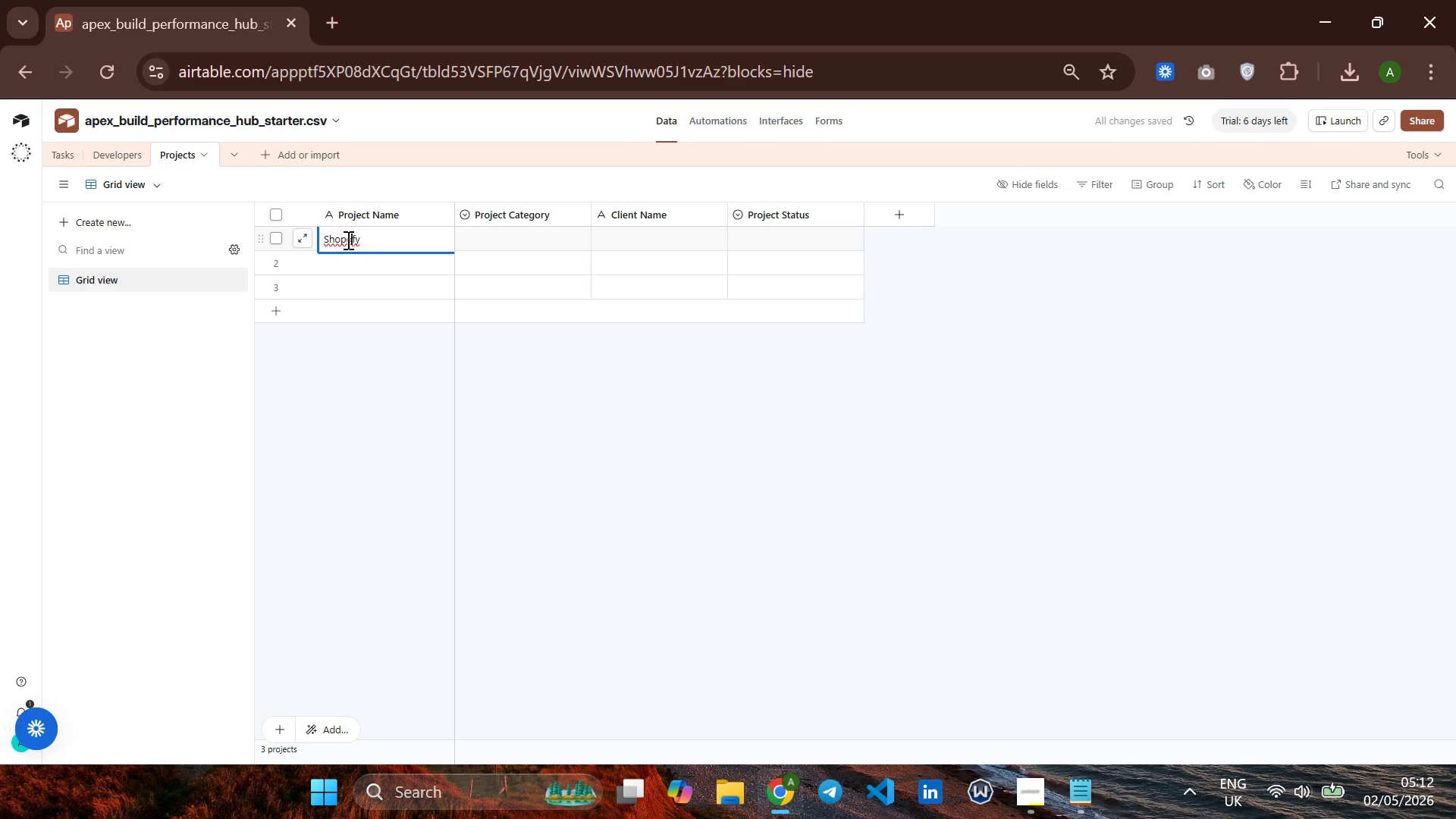 
key(Enter)
 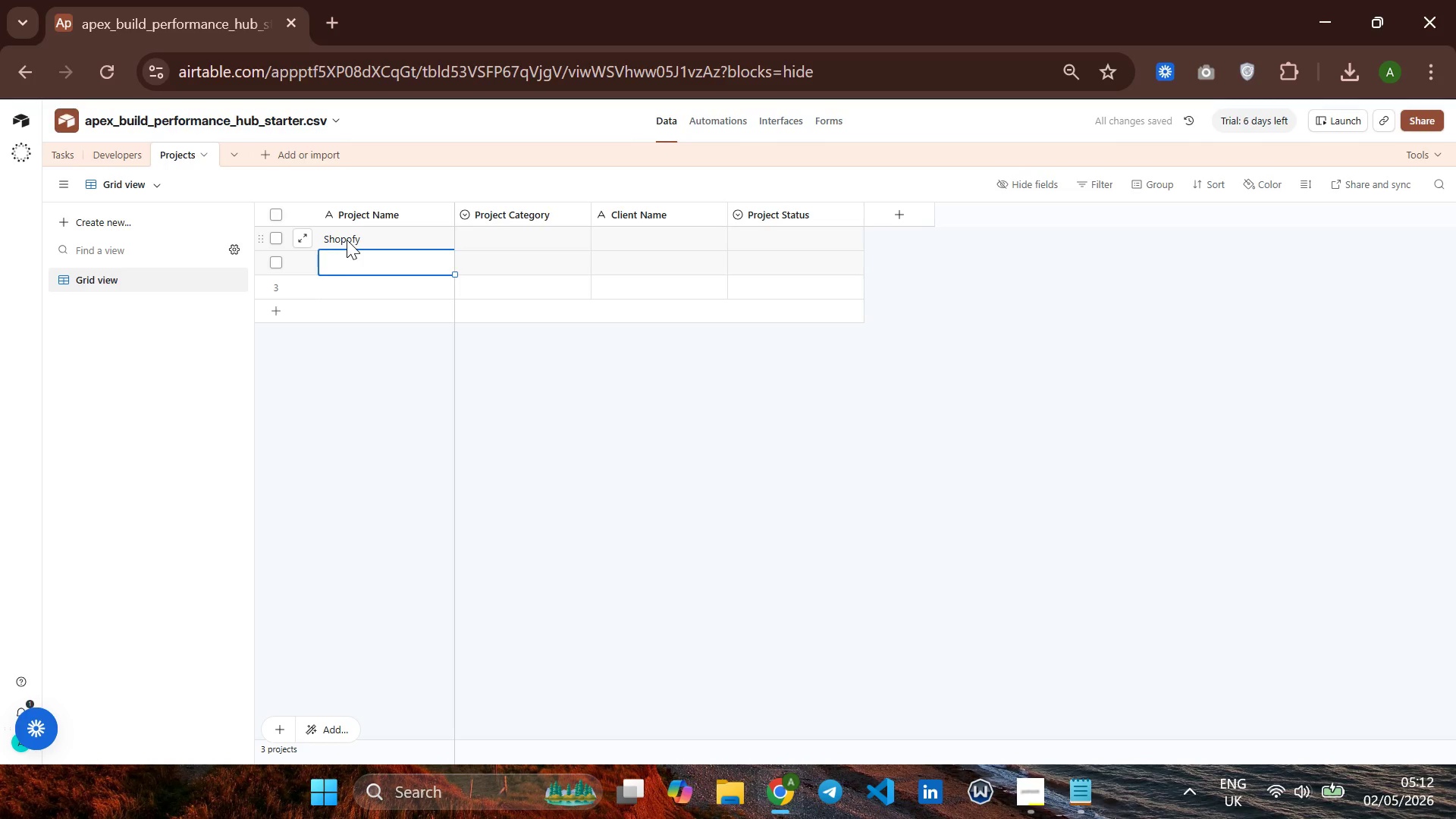 
key(ArrowUp)
 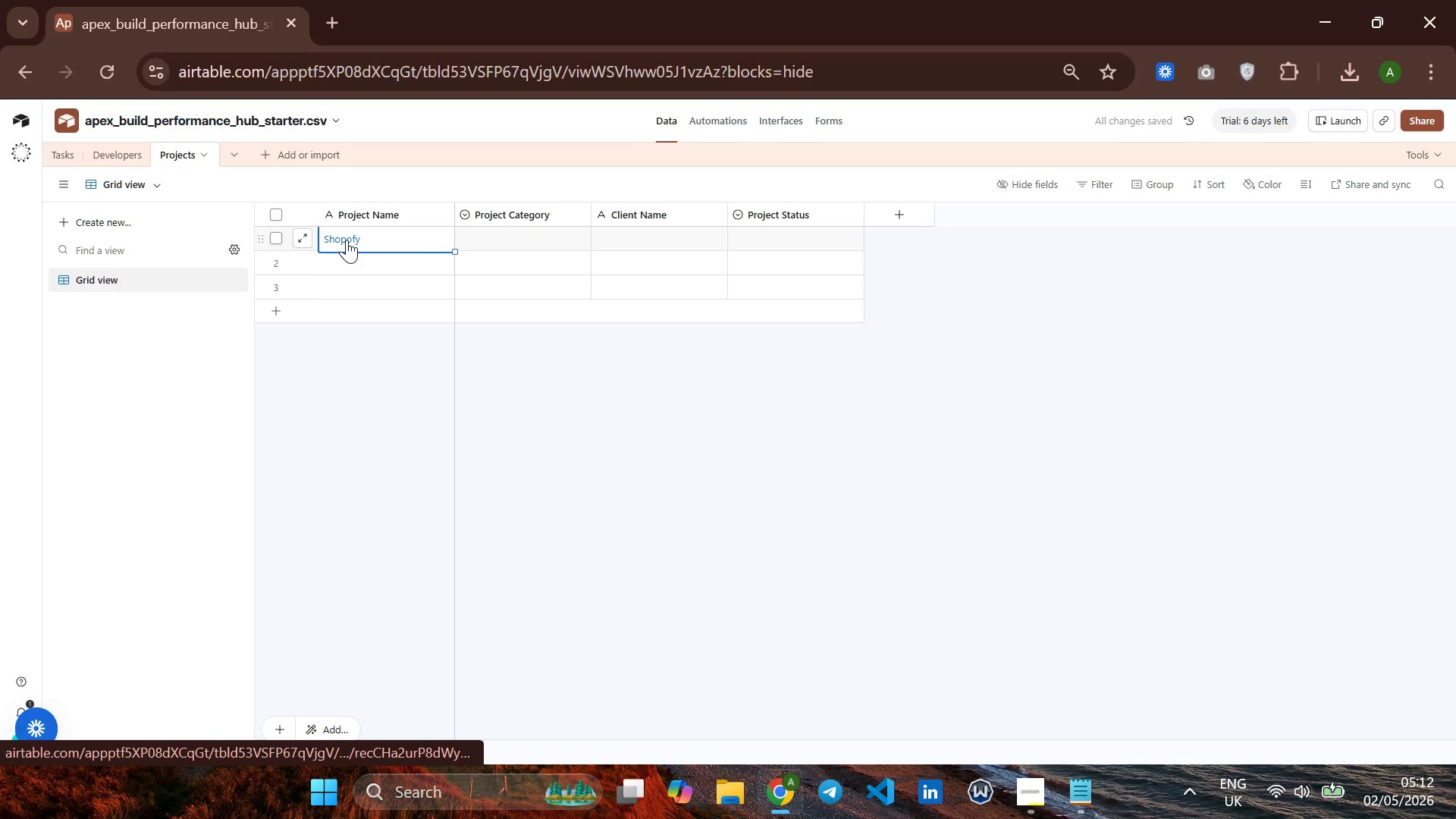 
key(Enter)
 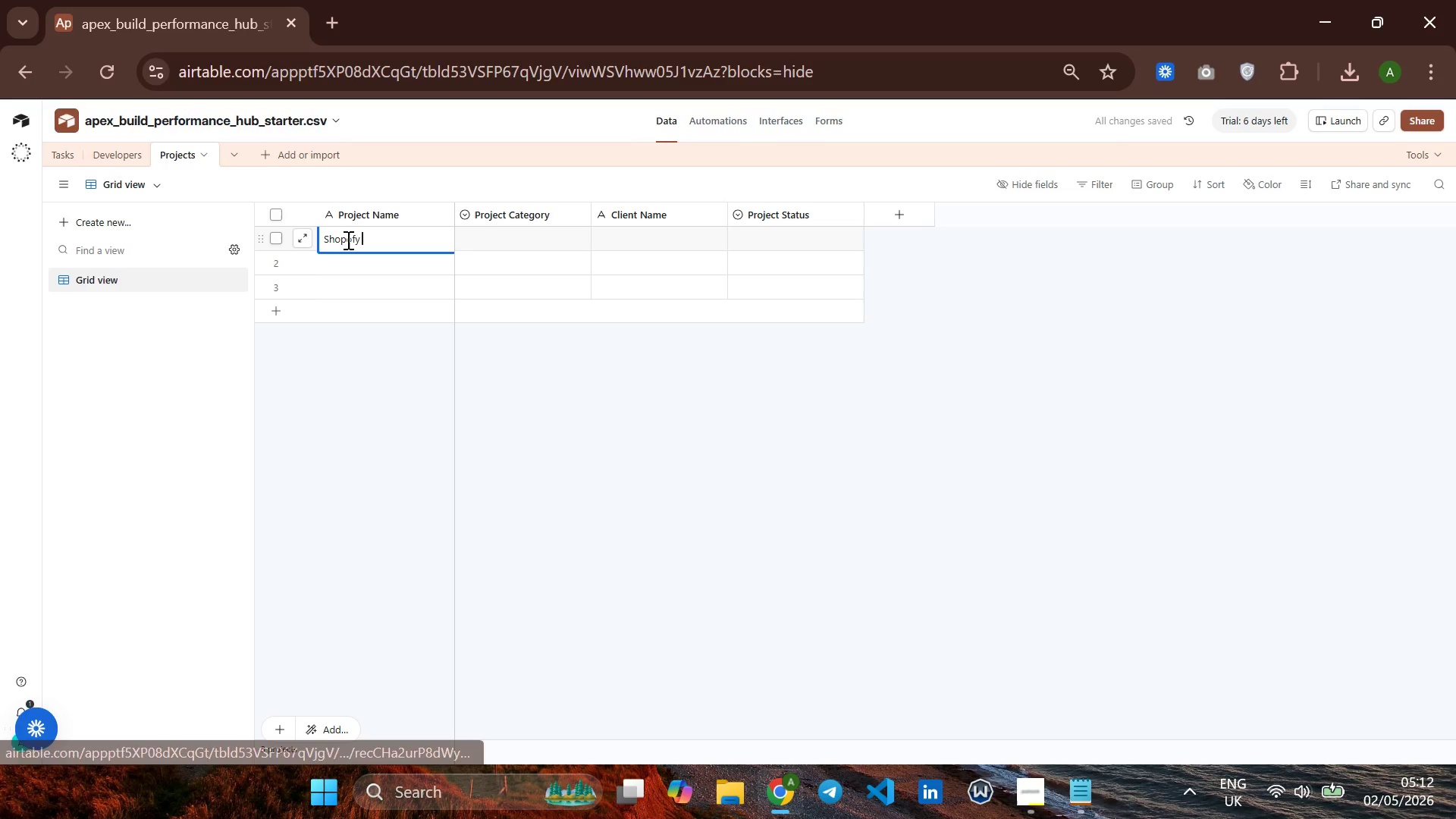 
key(Backspace)
key(Backspace)
key(Backspace)
key(Backspace)
type(fy)
 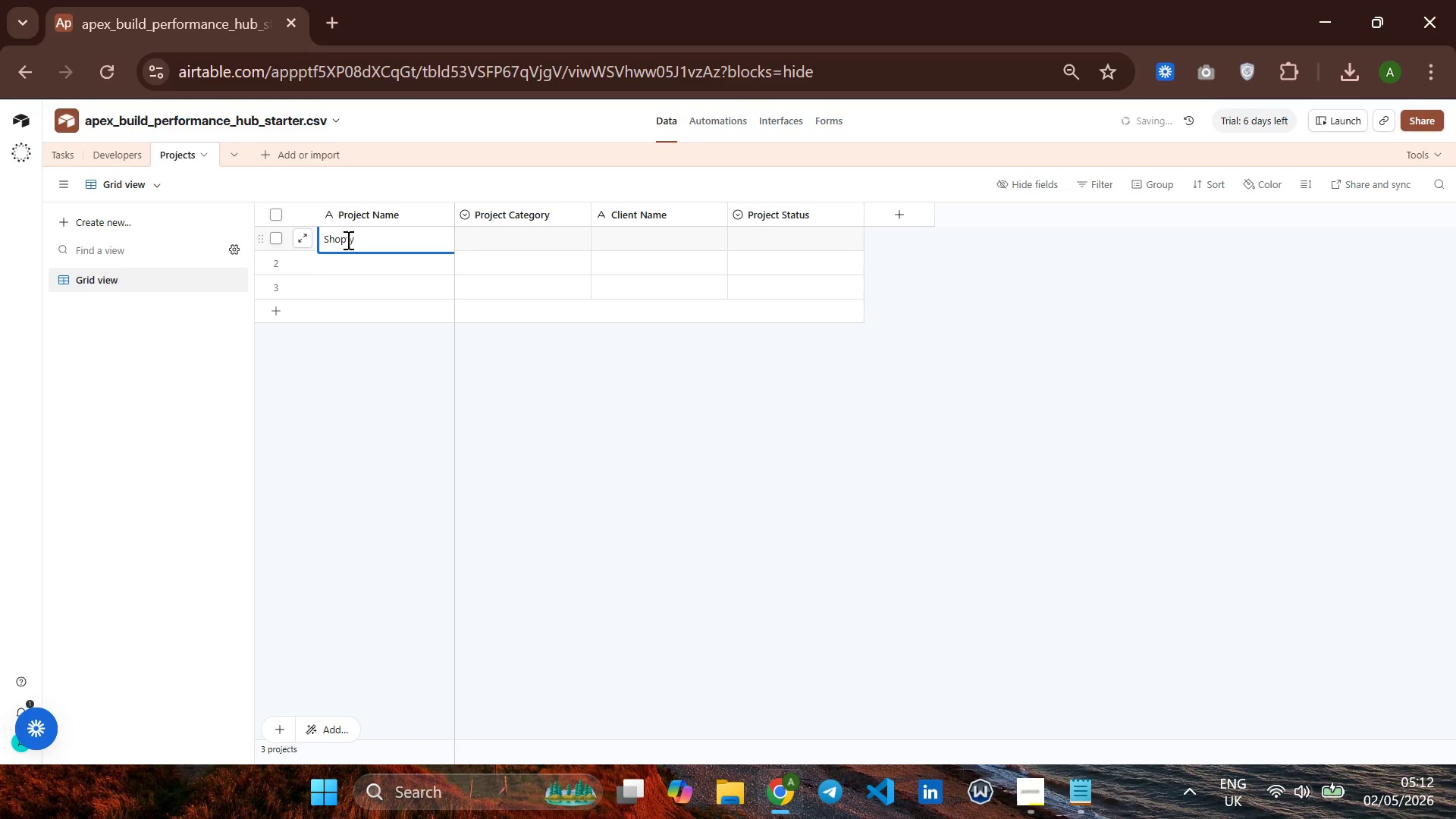 
key(Enter)
 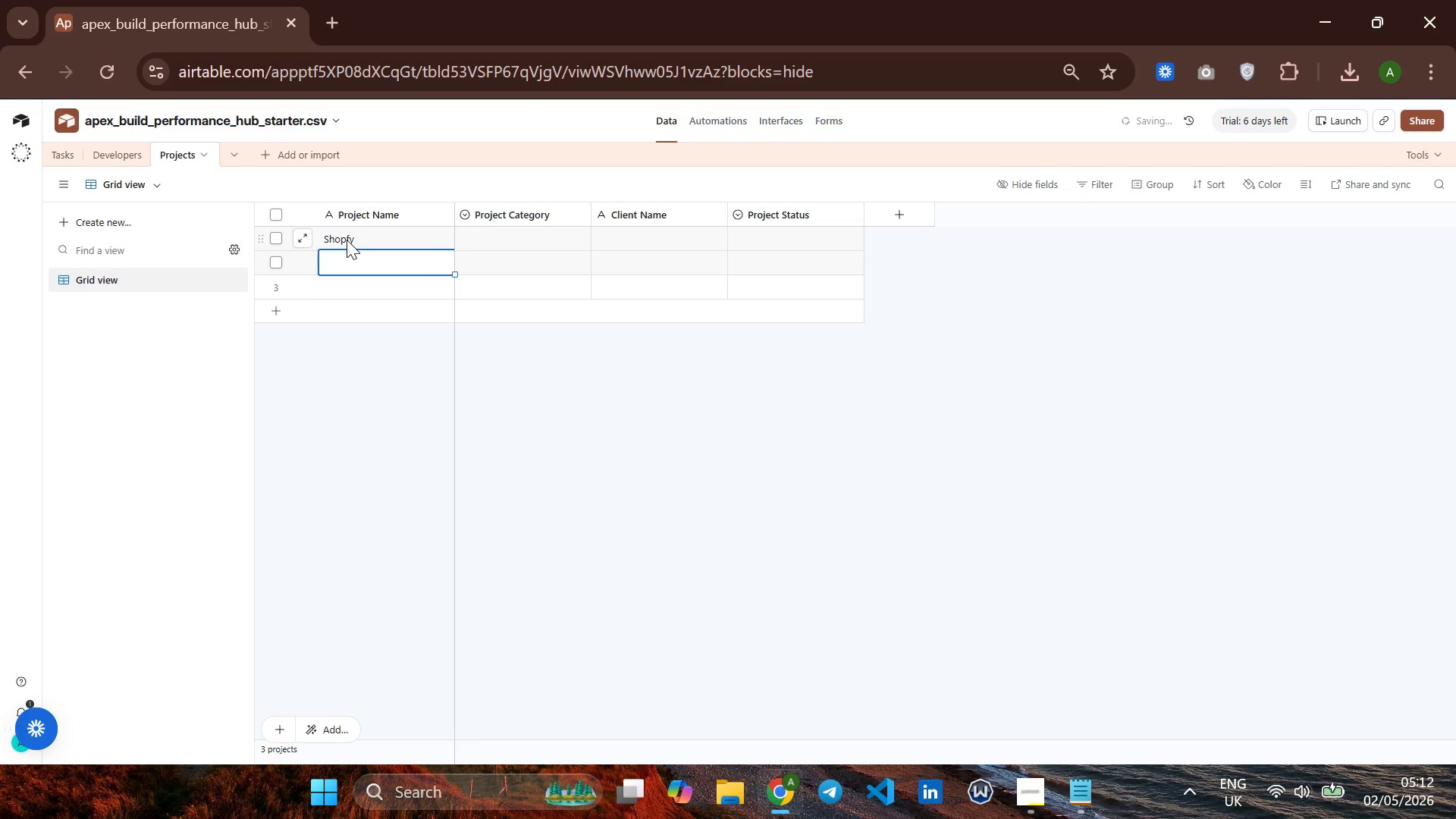 
key(ArrowUp)
 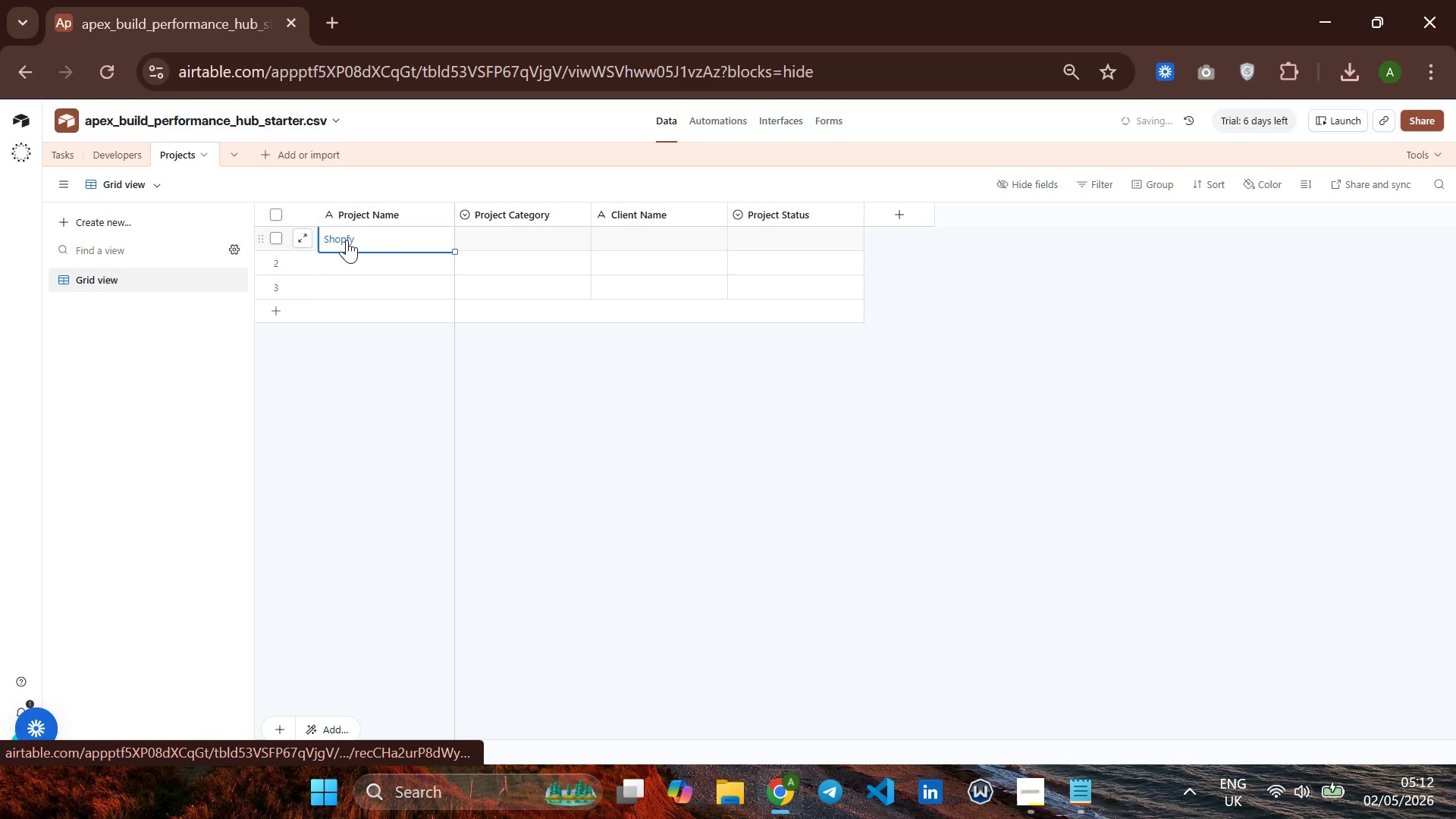 
key(Enter)
 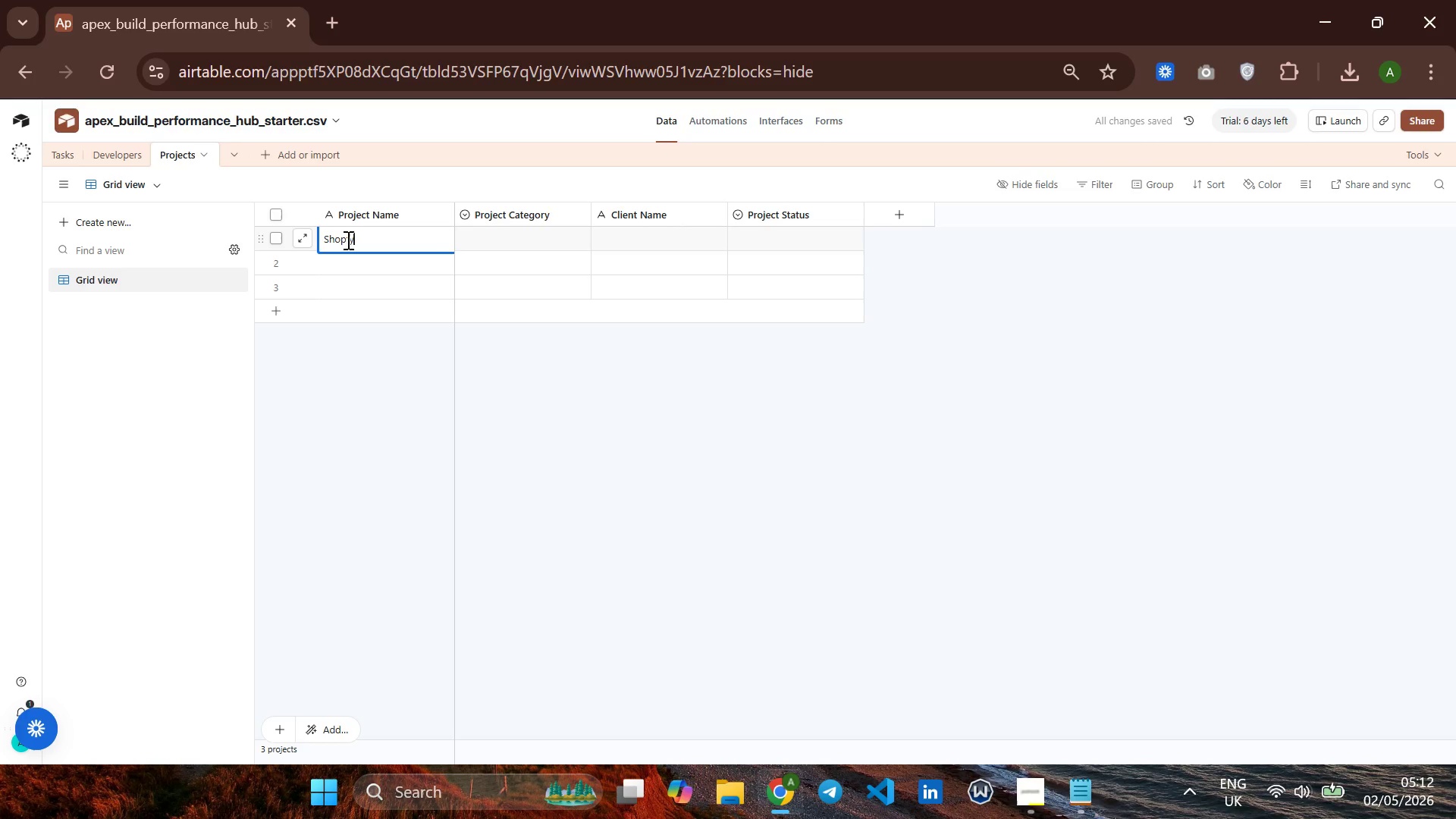 
key(Backspace)
 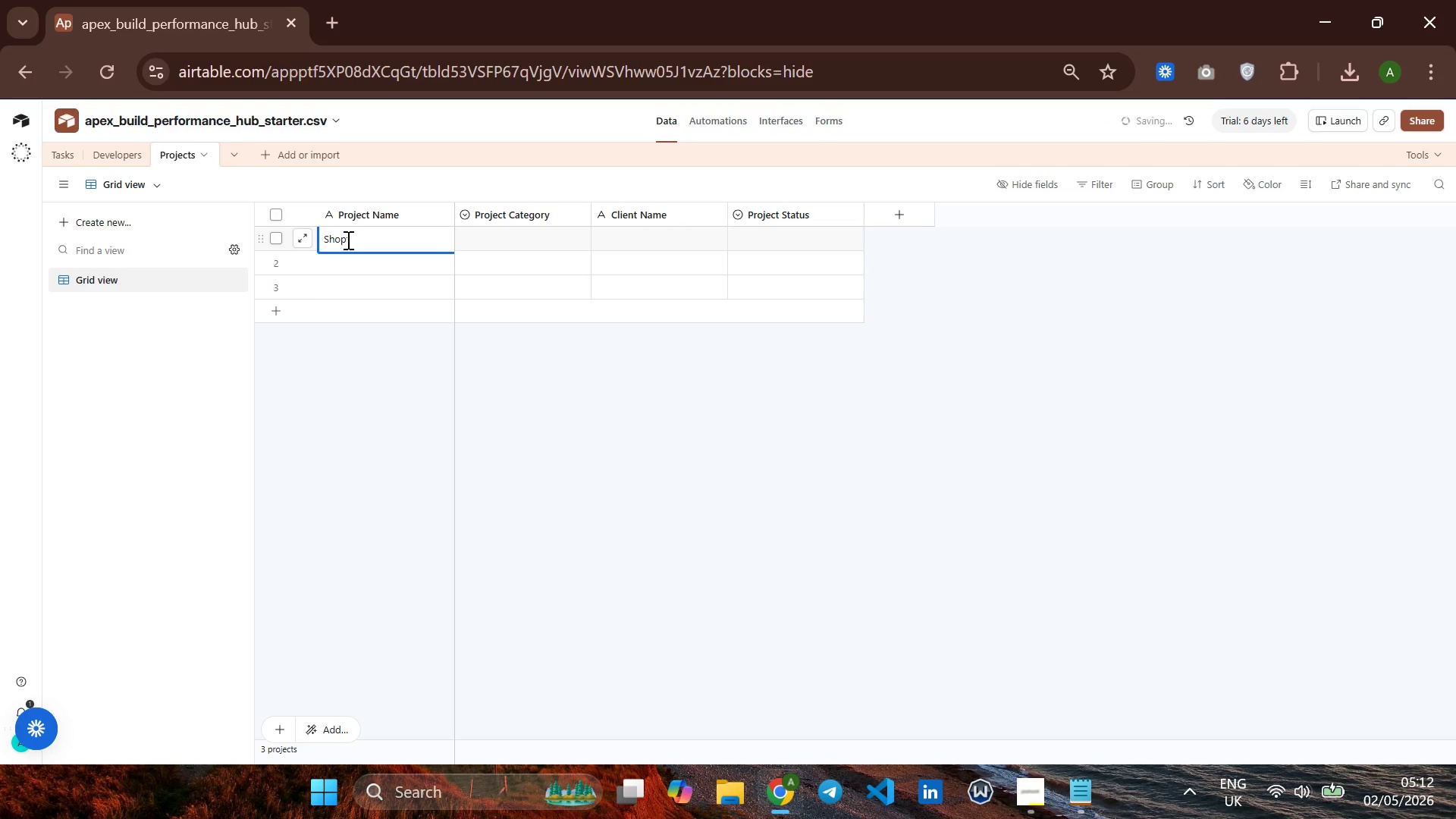 
key(Backspace)
 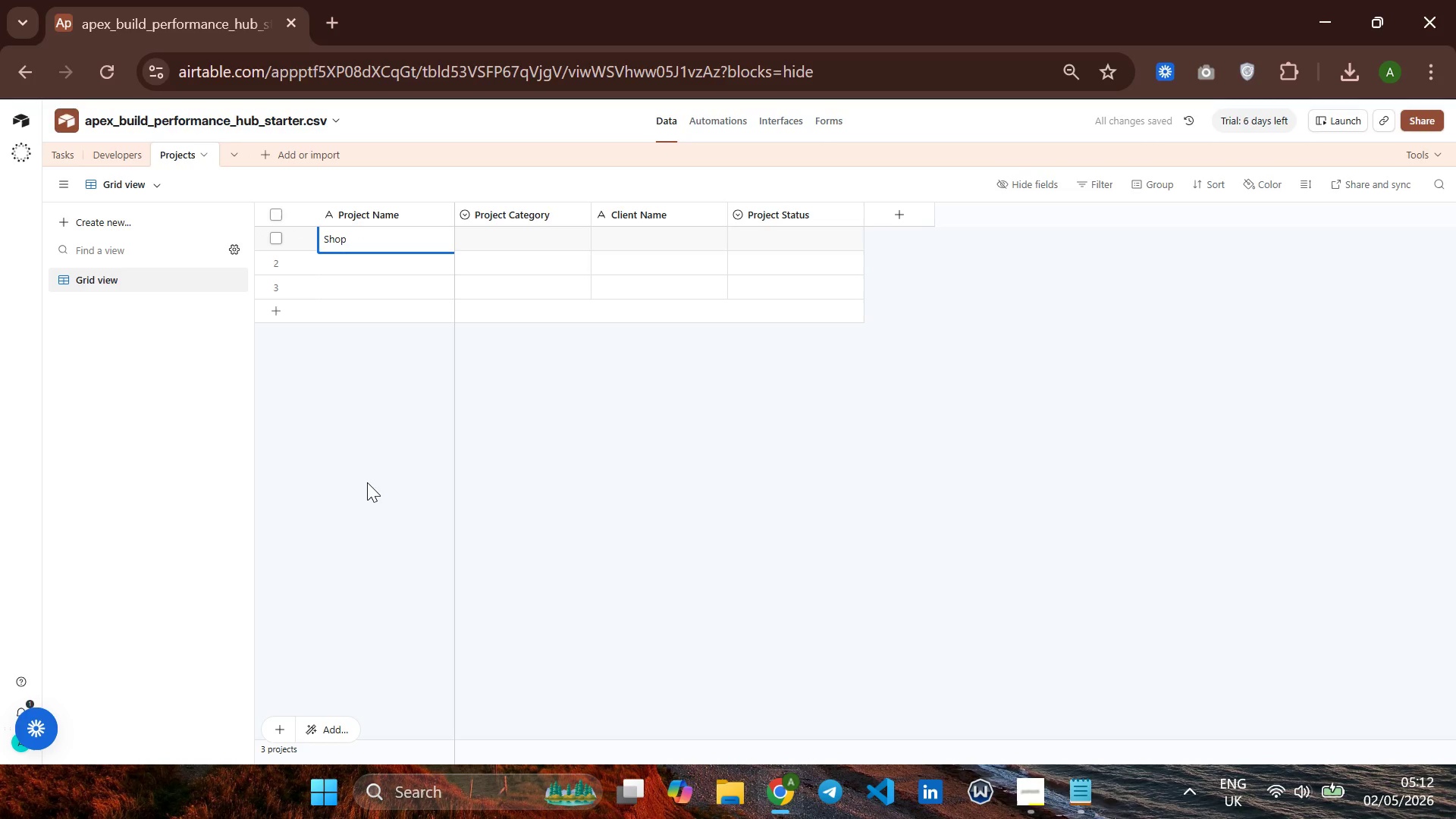 
type(ify)
 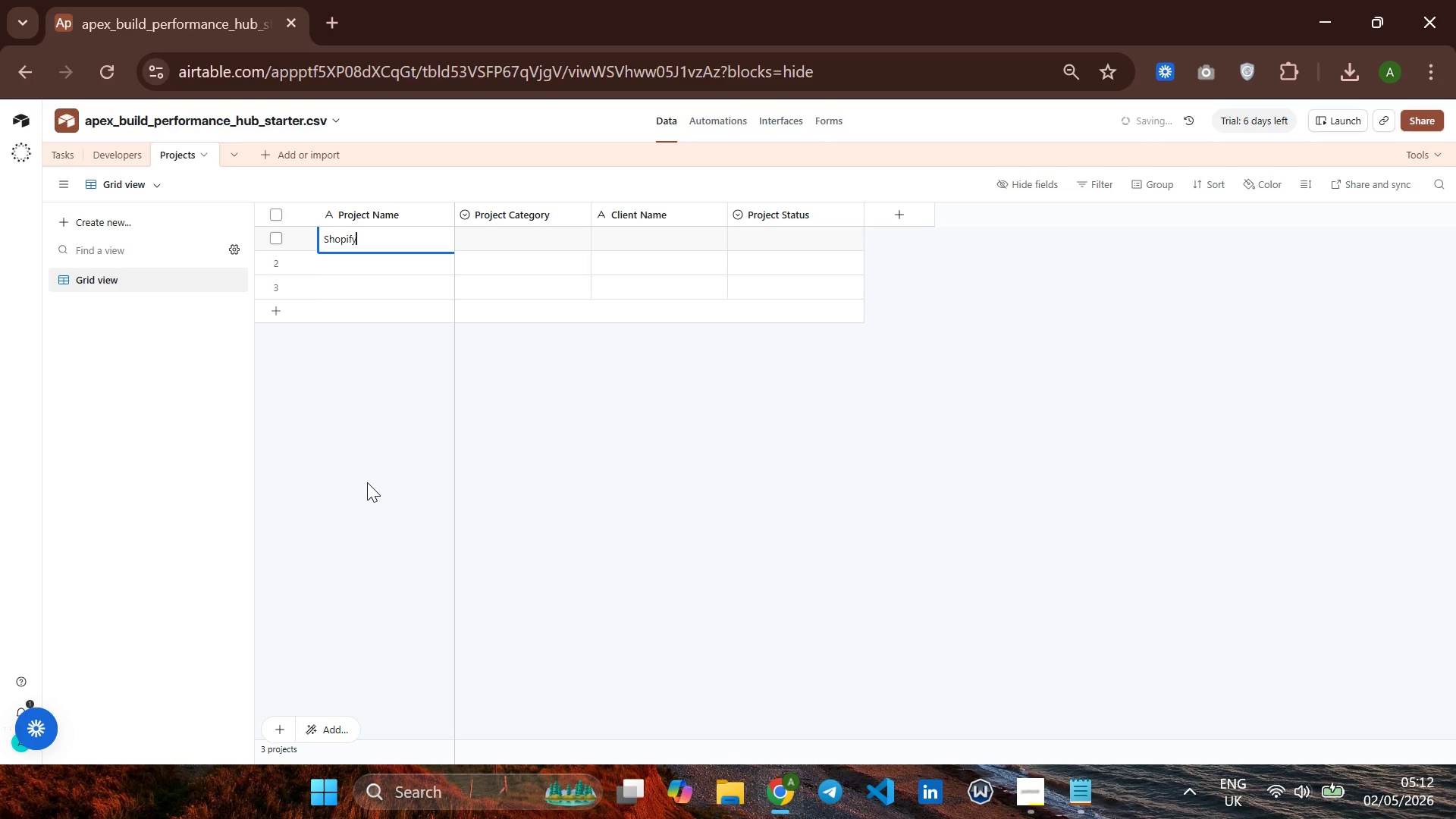 
type( Theem)
key(Backspace)
key(Backspace)
type(me Overhaul)
 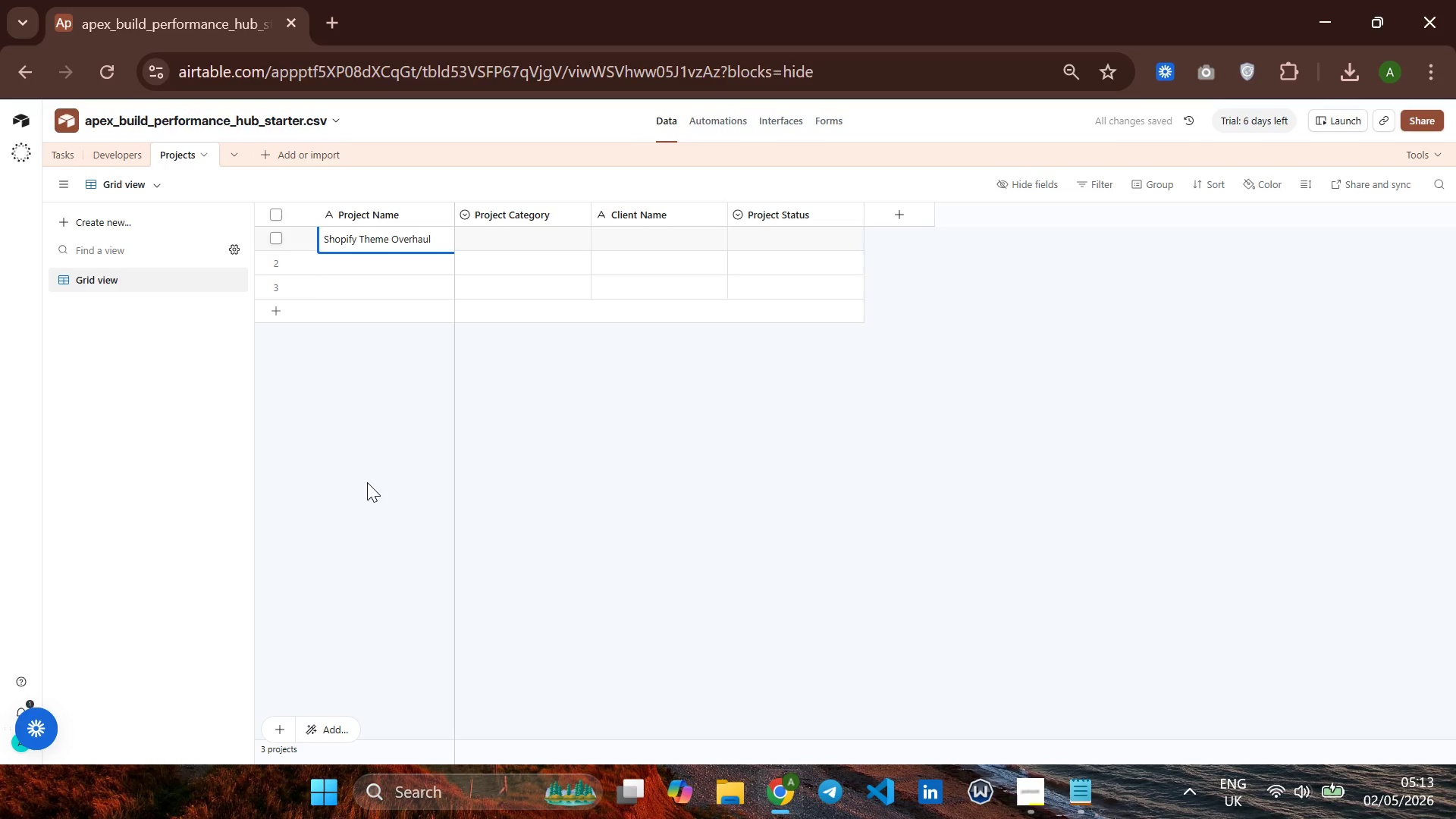 
key(Enter)
 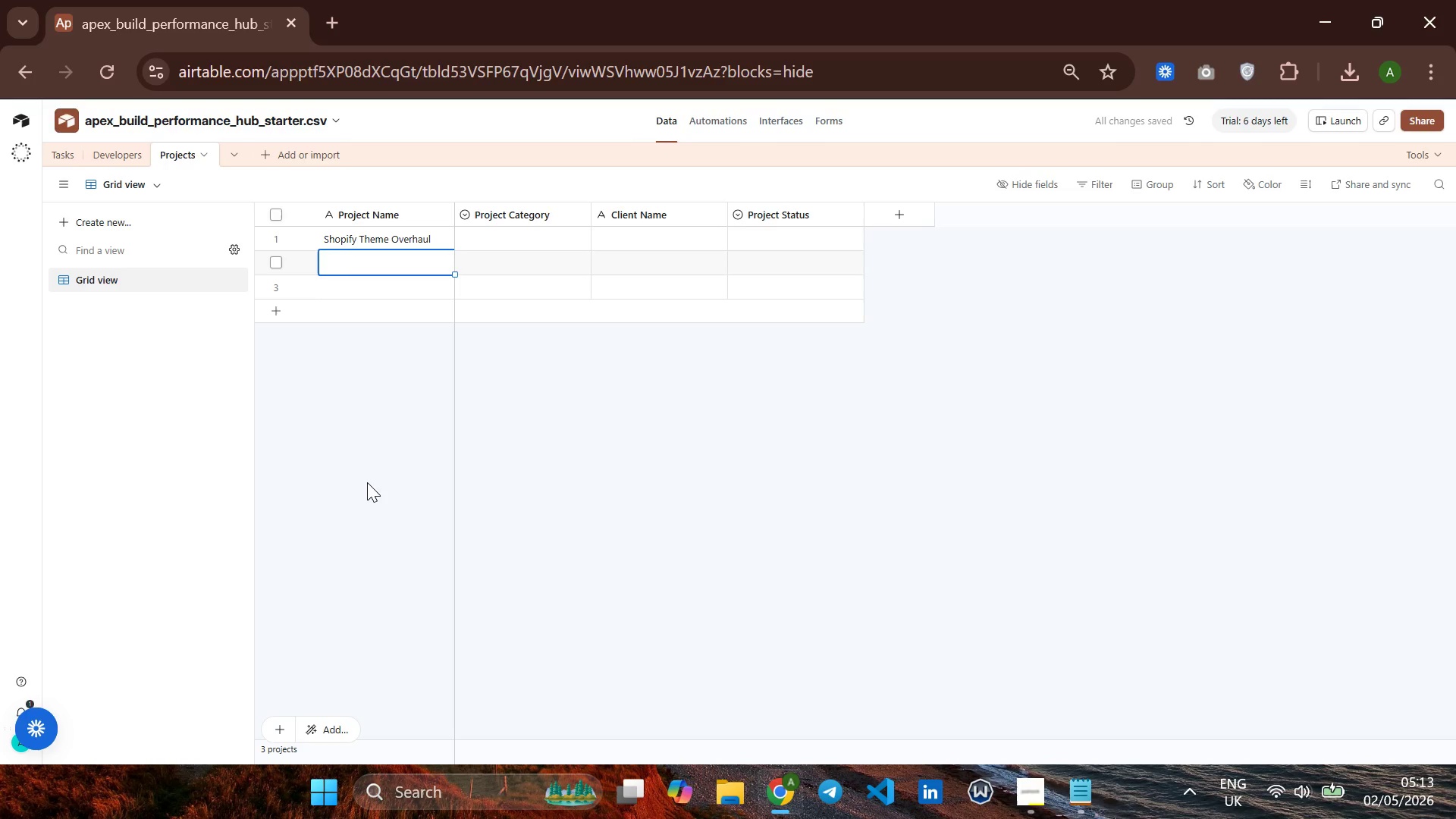 
key(Shift+ShiftRight)
 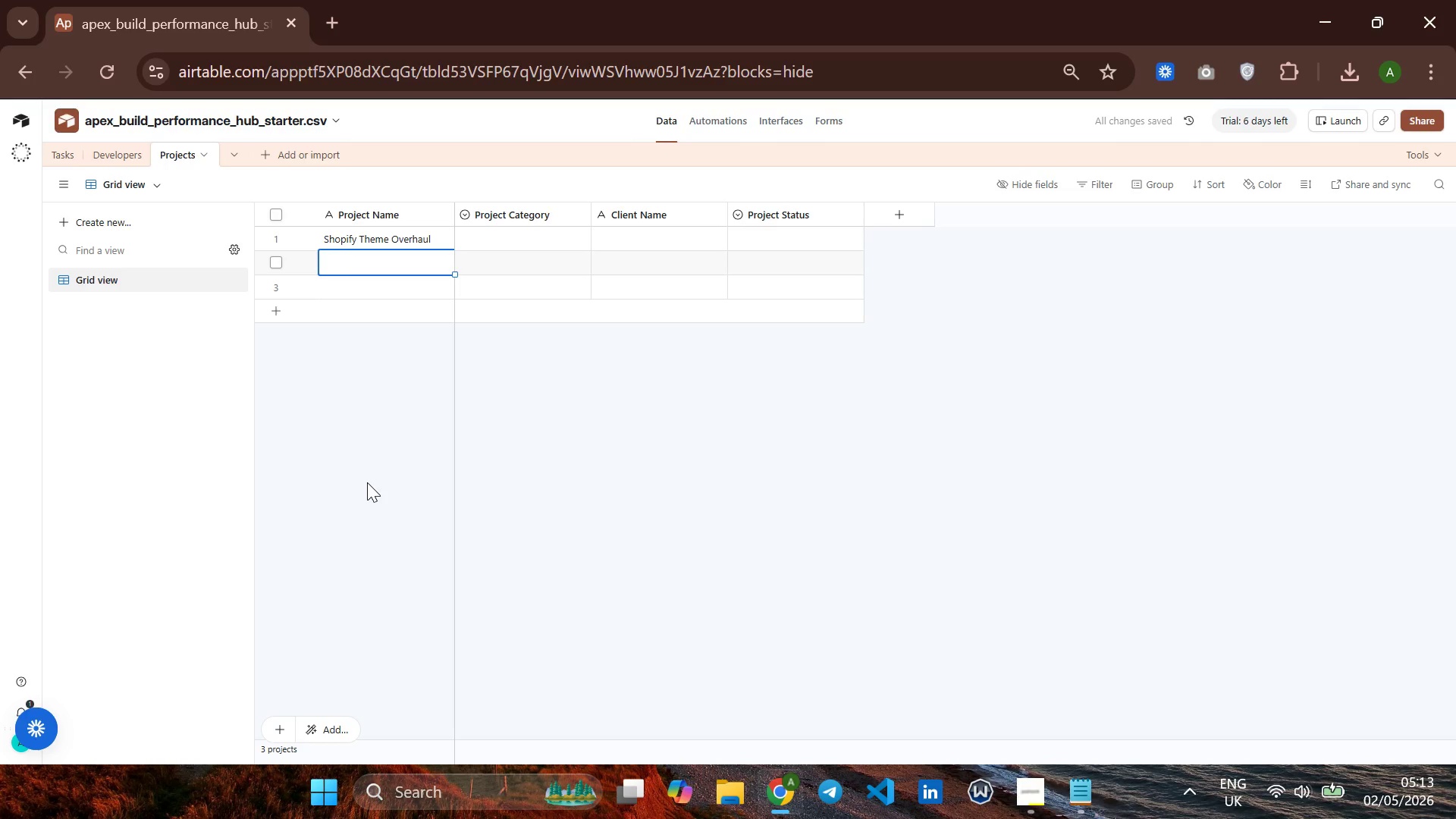 
key(ArrowUp)
 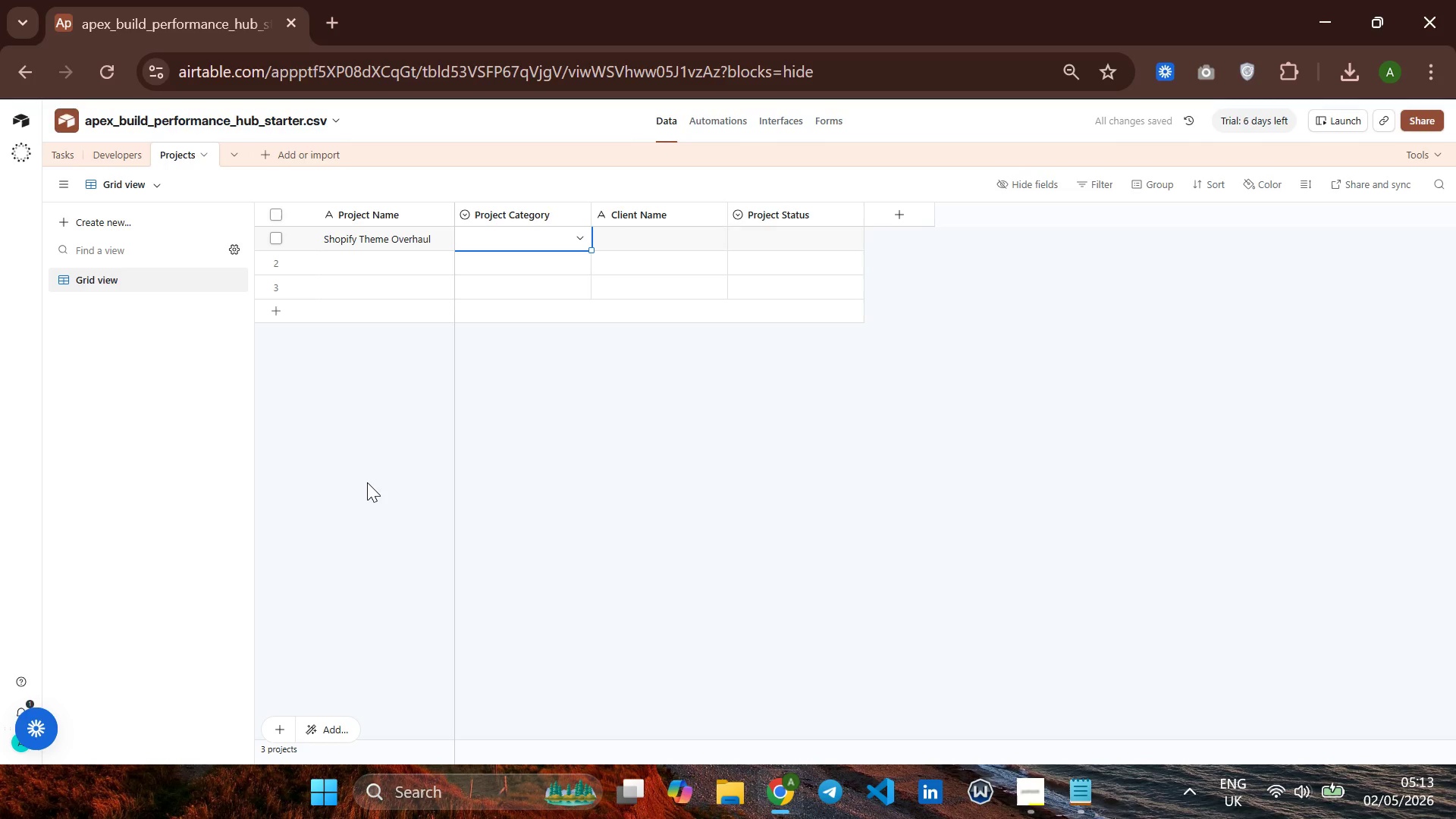 
key(ArrowRight)
 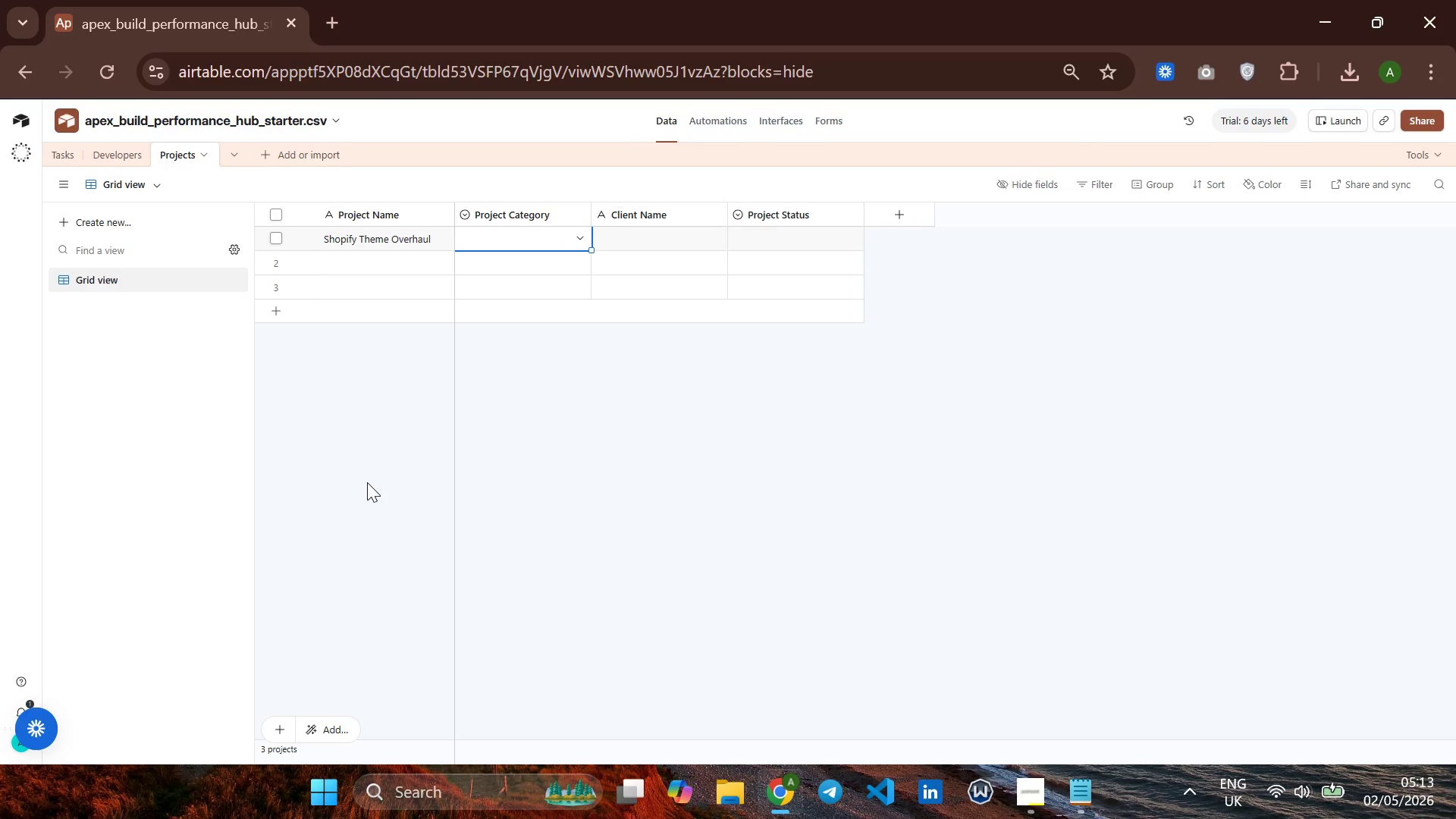 
key(S)
 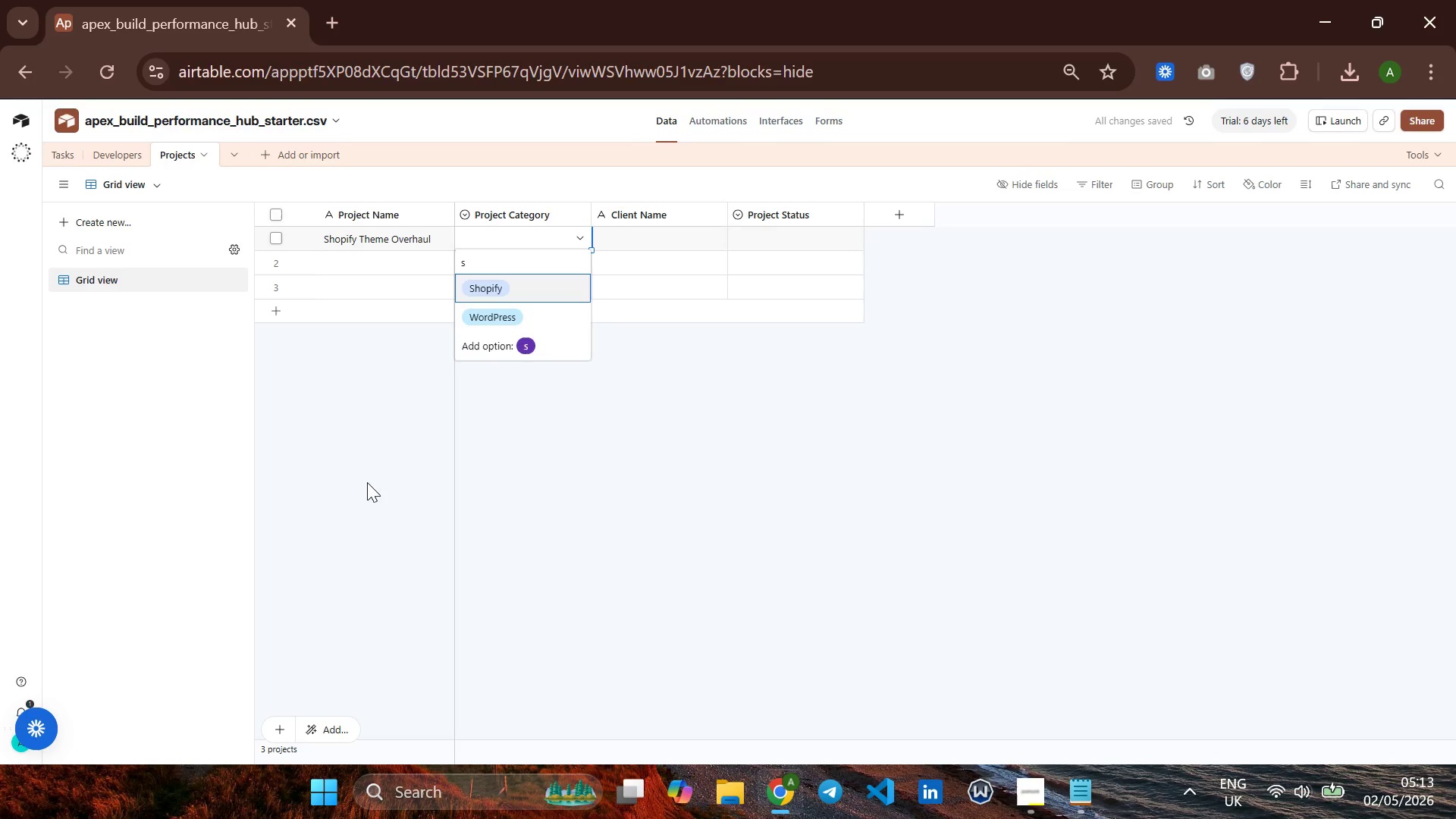 
key(ArrowRight)
 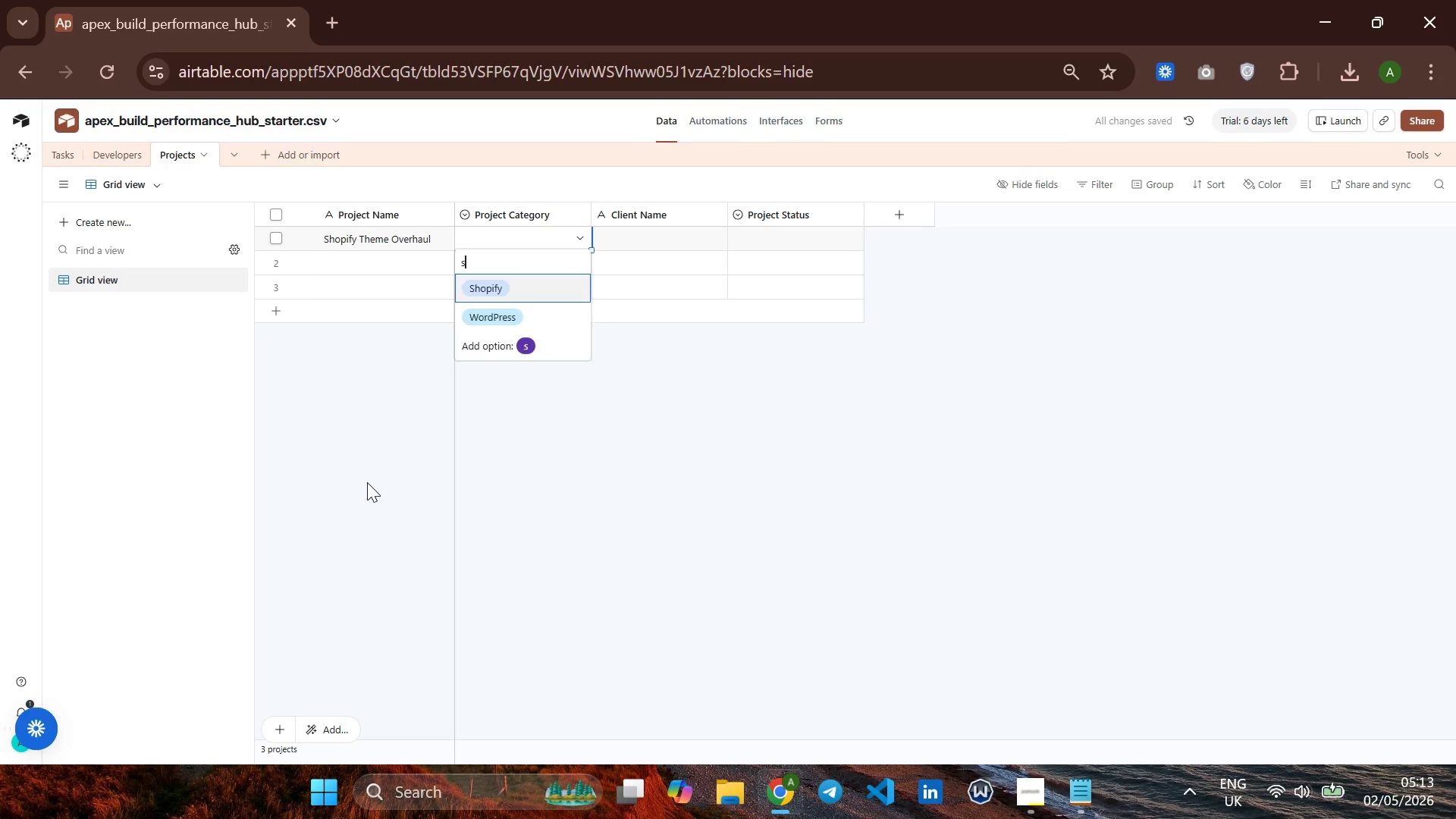 
key(Enter)
 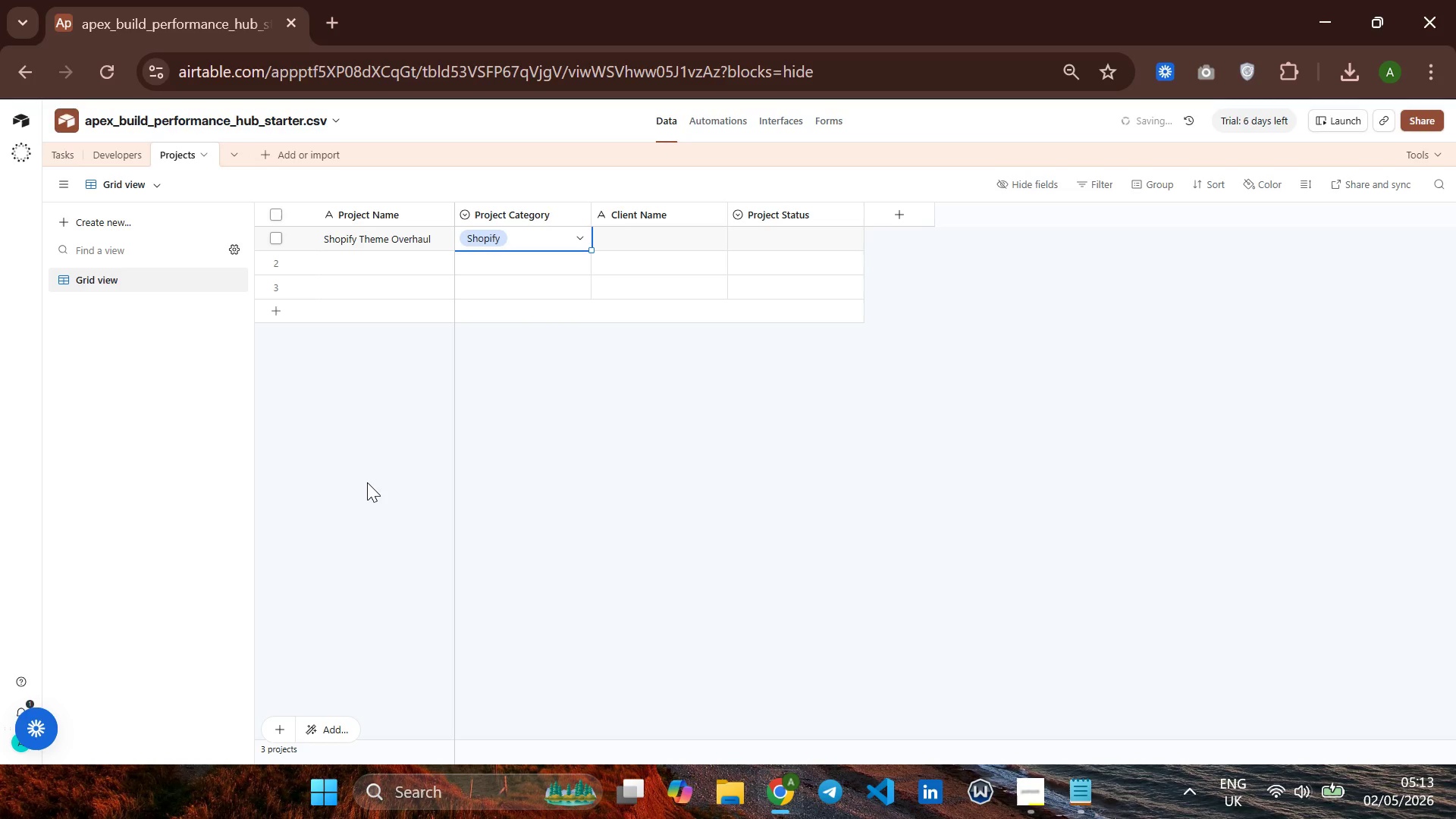 
key(ArrowRight)
 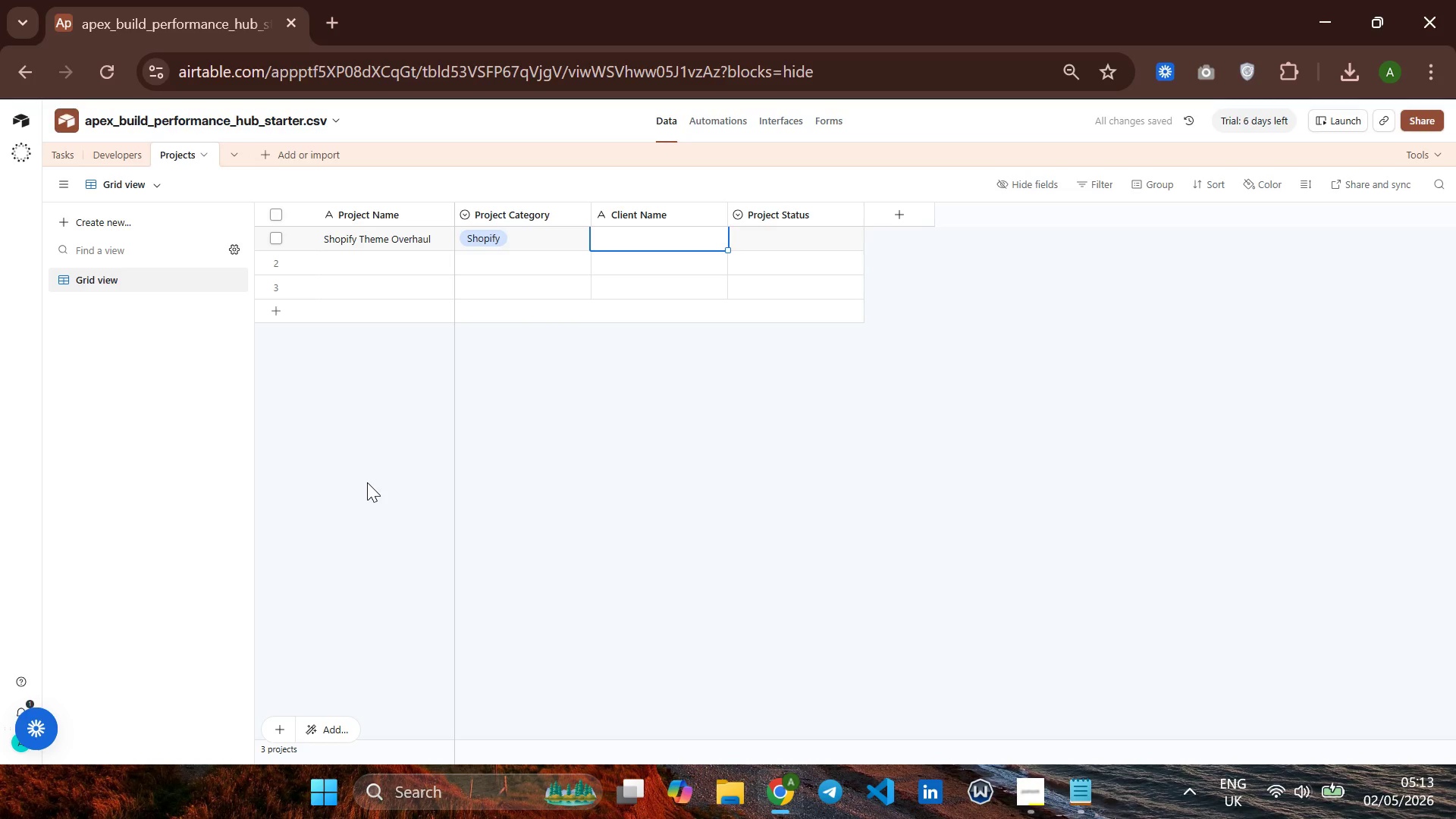 
type(TechMart CO)
 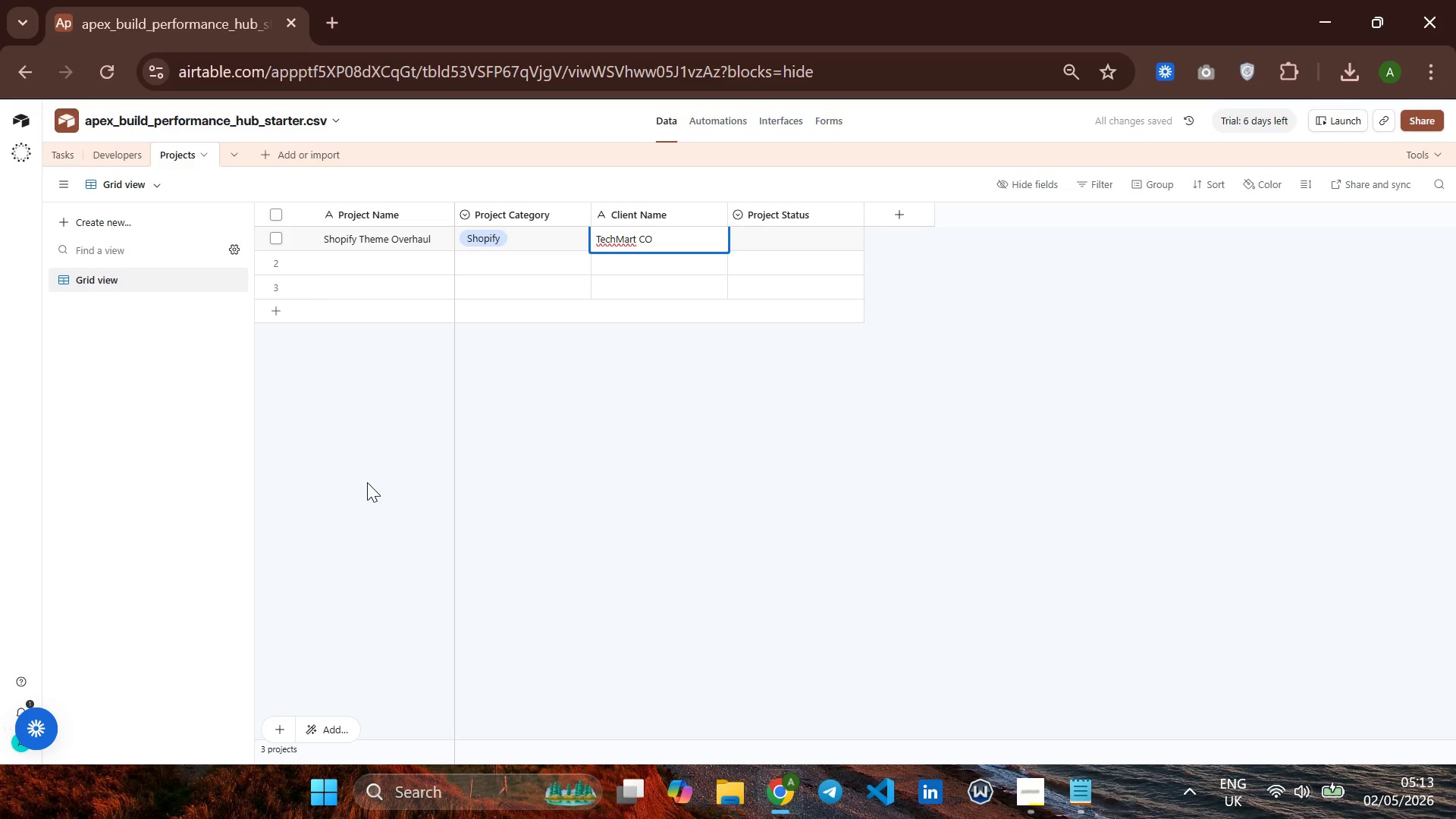 
key(Enter)
 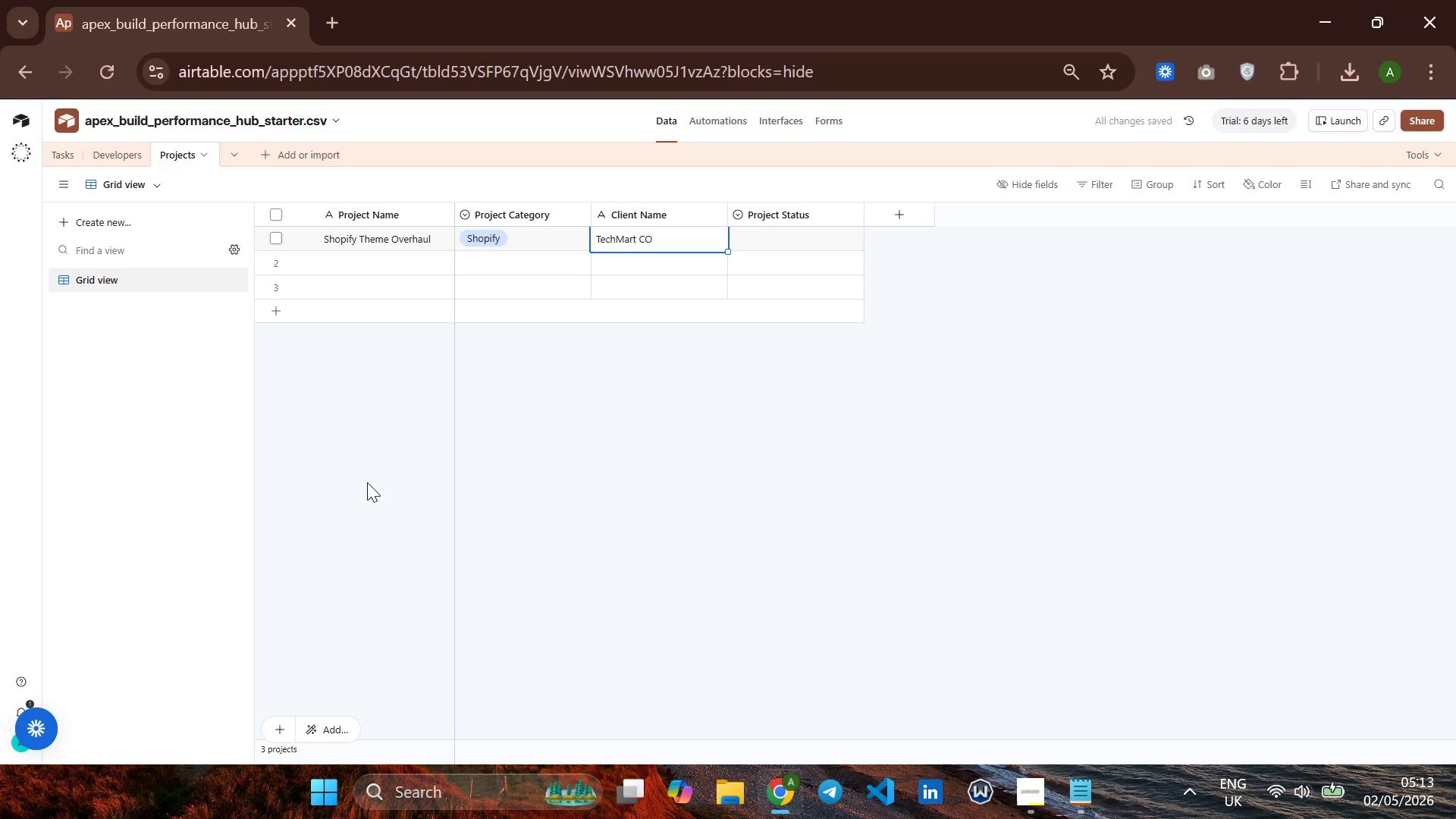 
key(ArrowUp)
 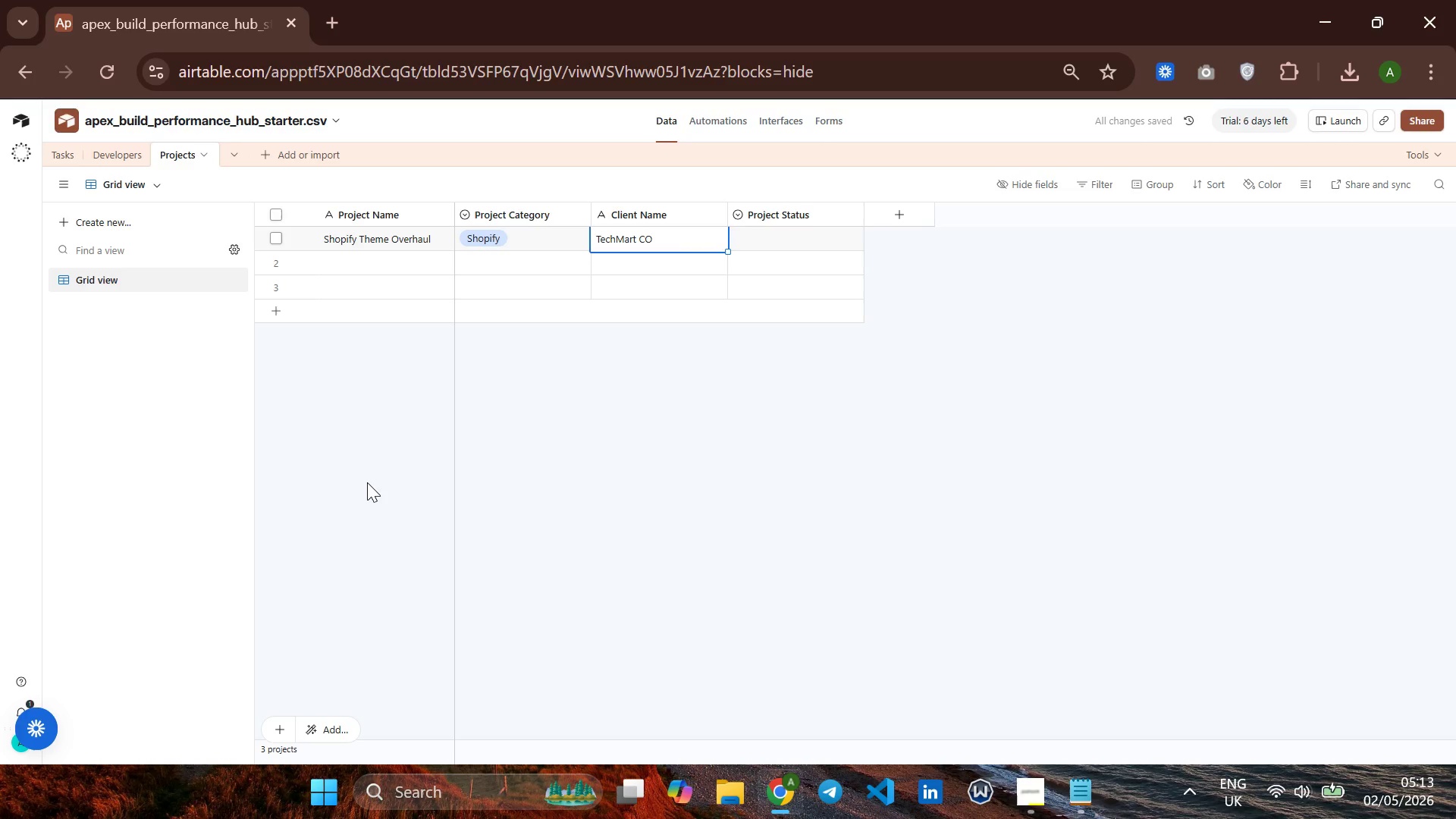 
key(ArrowRight)
 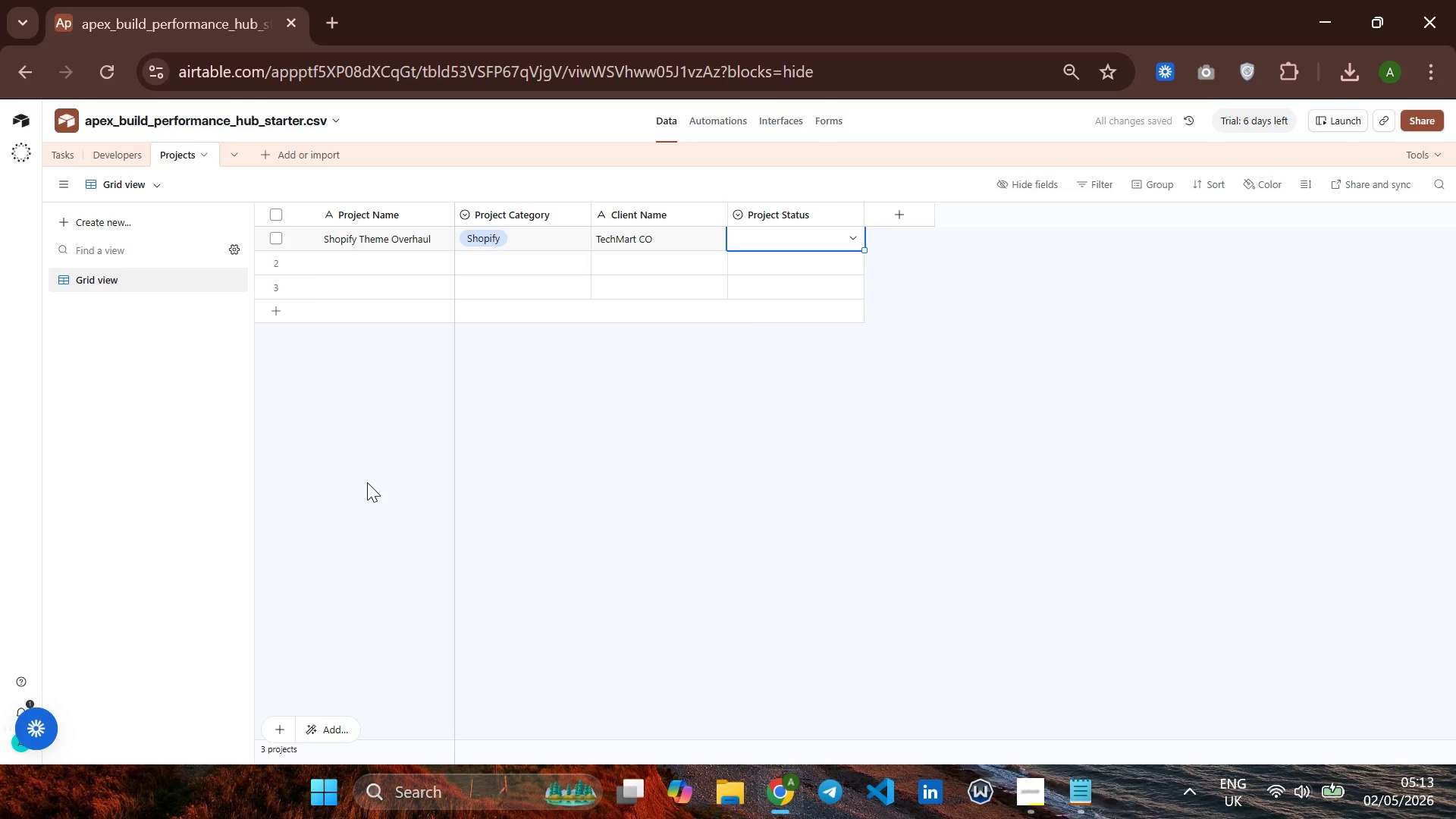 
key(A)
 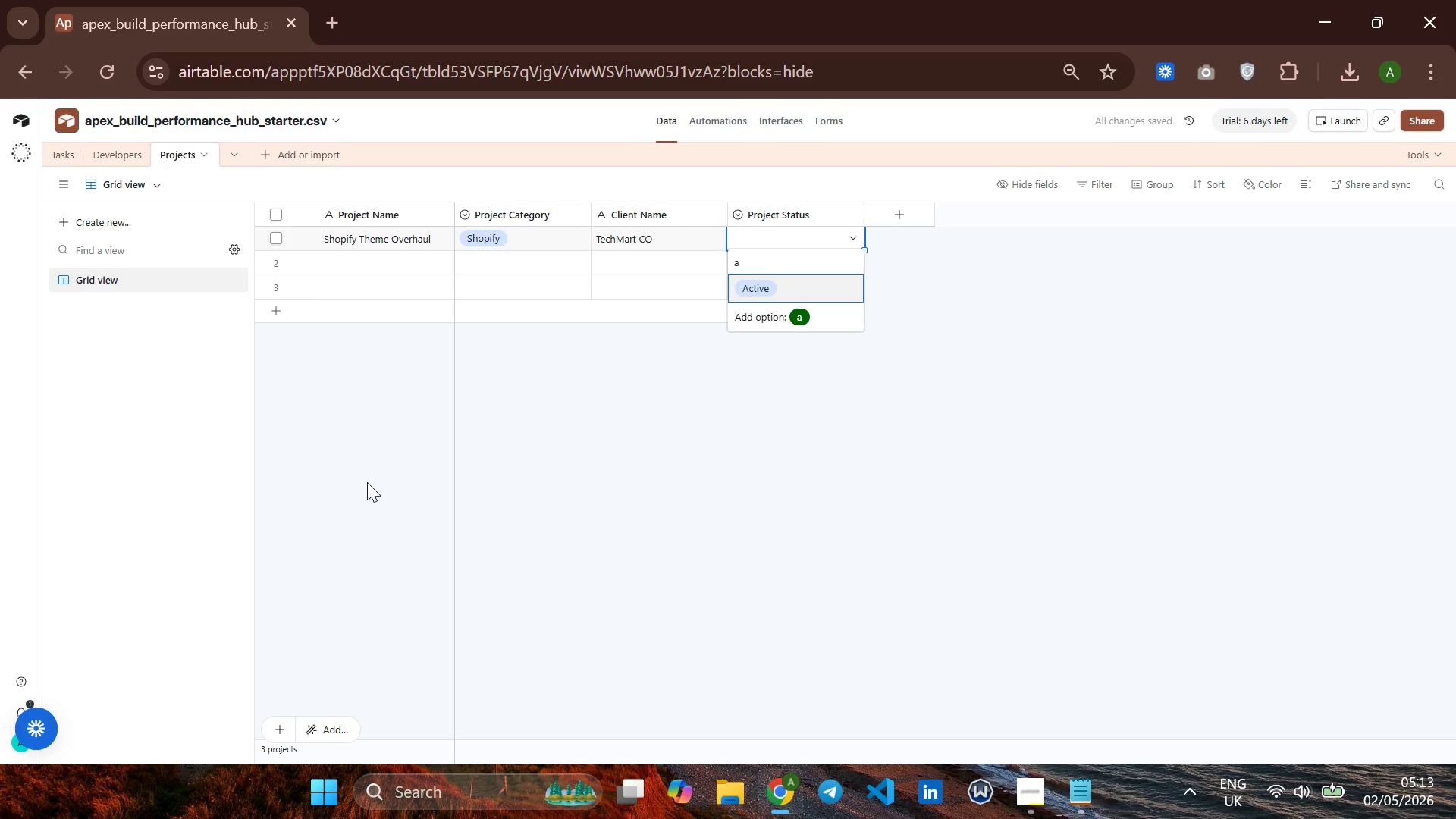 
key(Enter)
 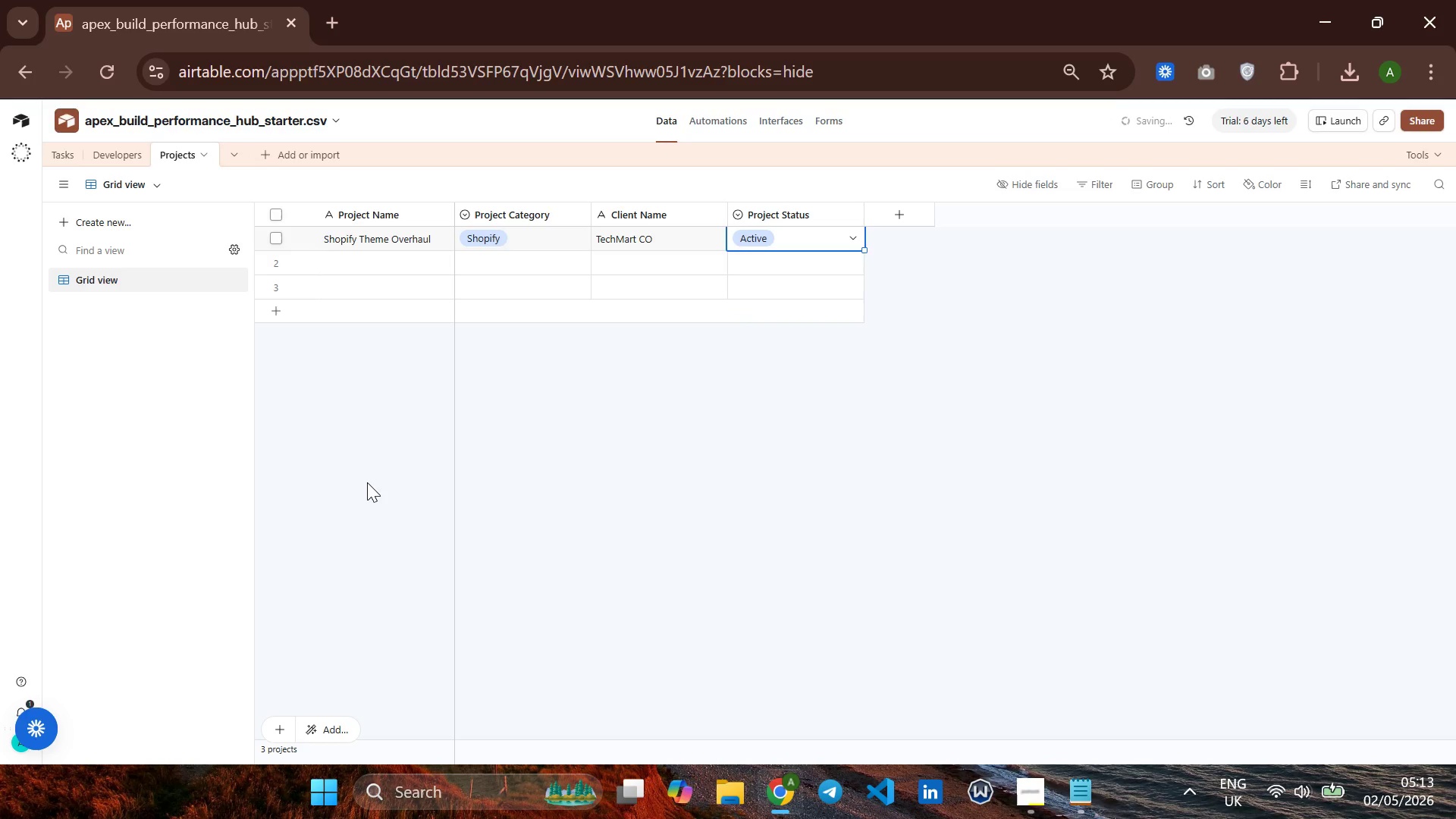 
key(ArrowDown)
 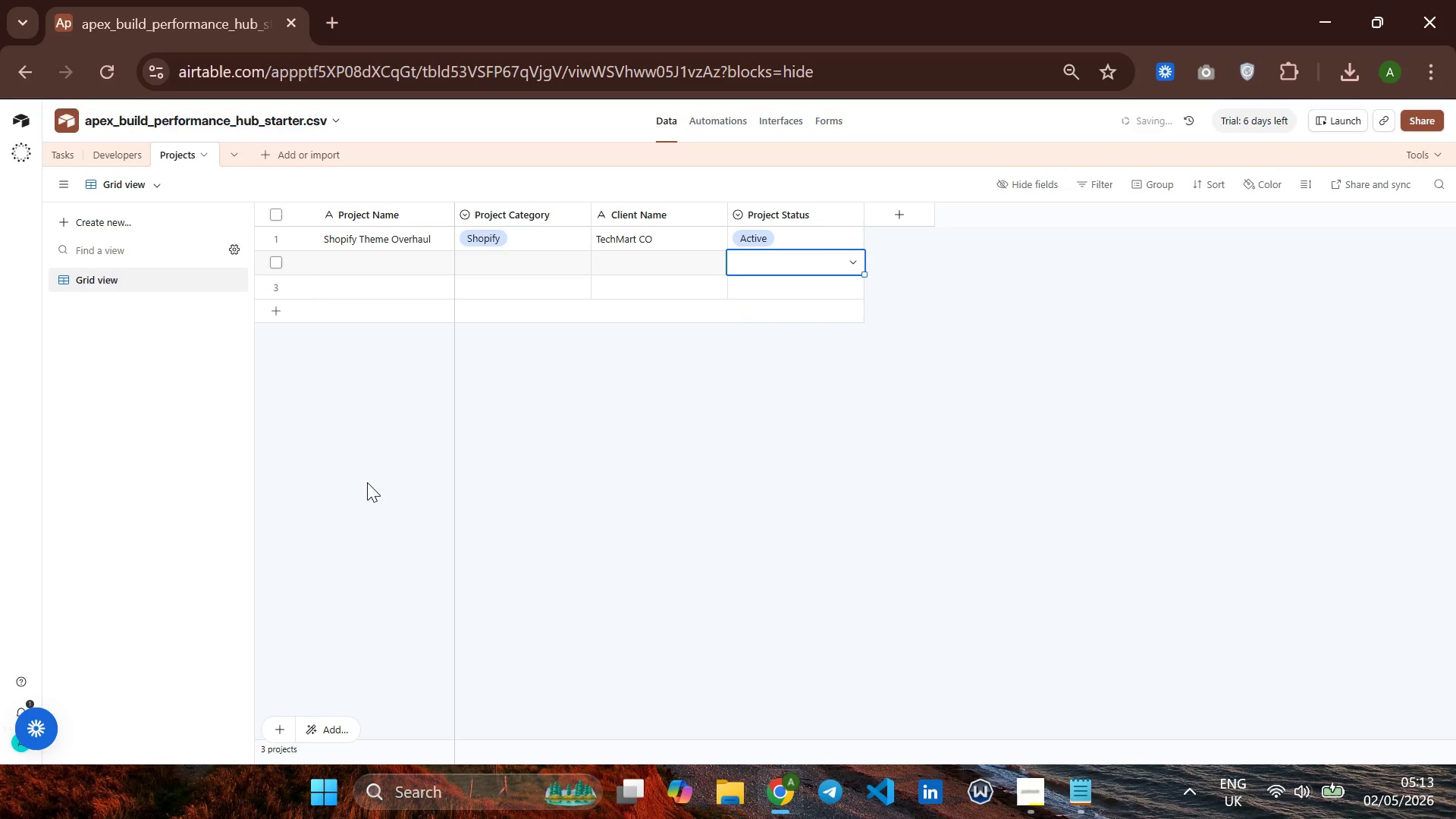 
key(ArrowLeft)
 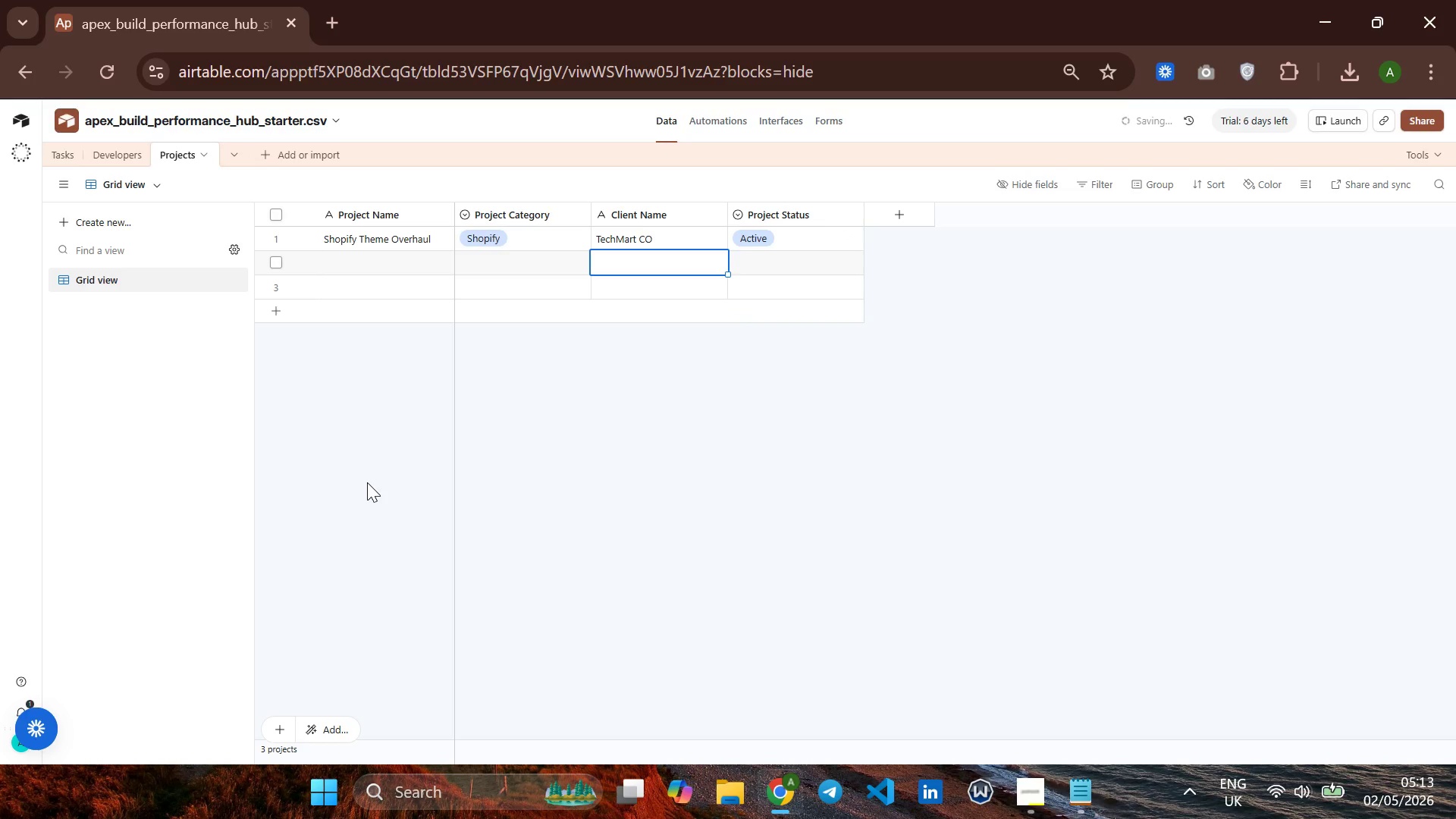 
key(ArrowLeft)
 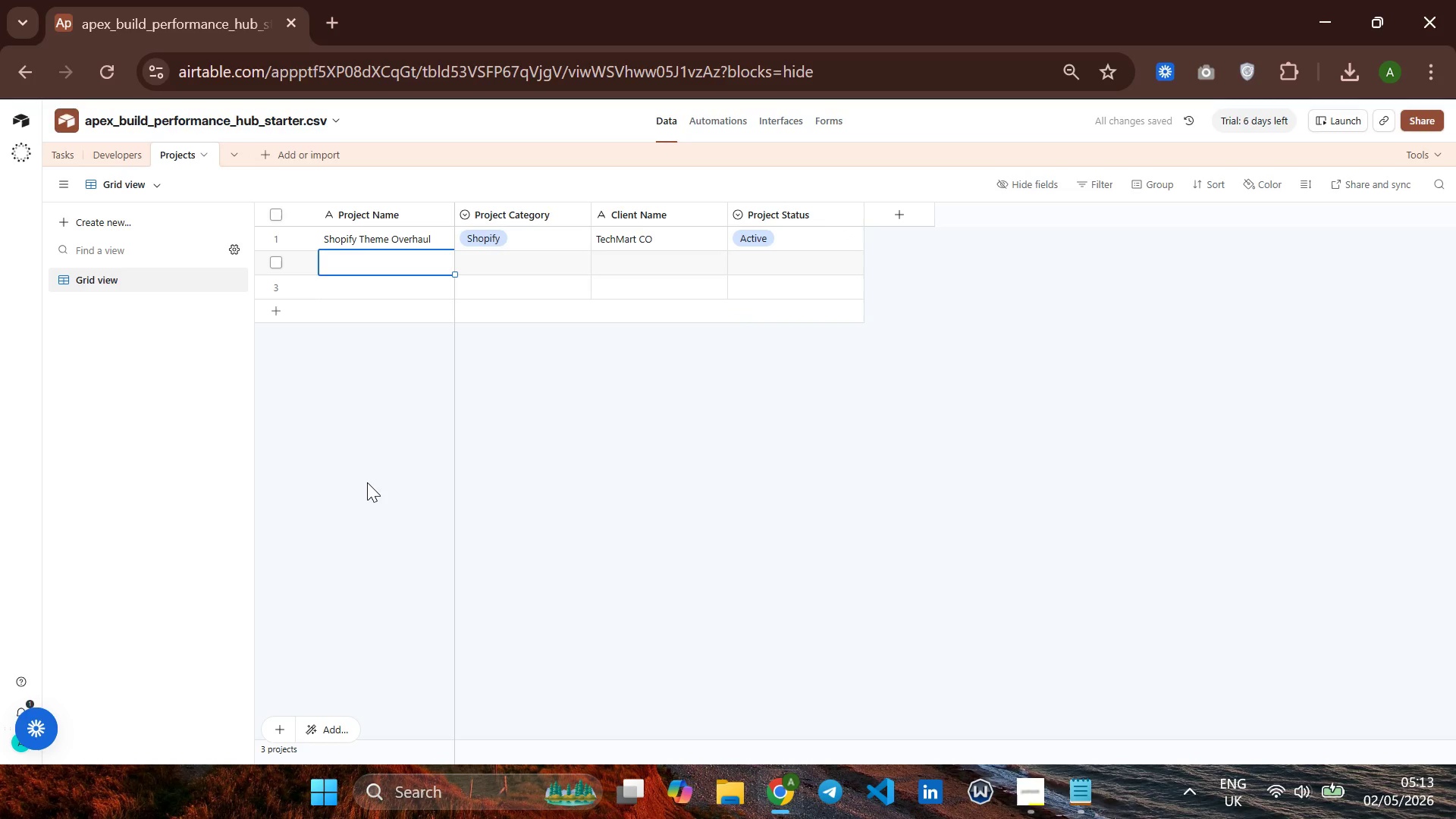 
key(ArrowLeft)
 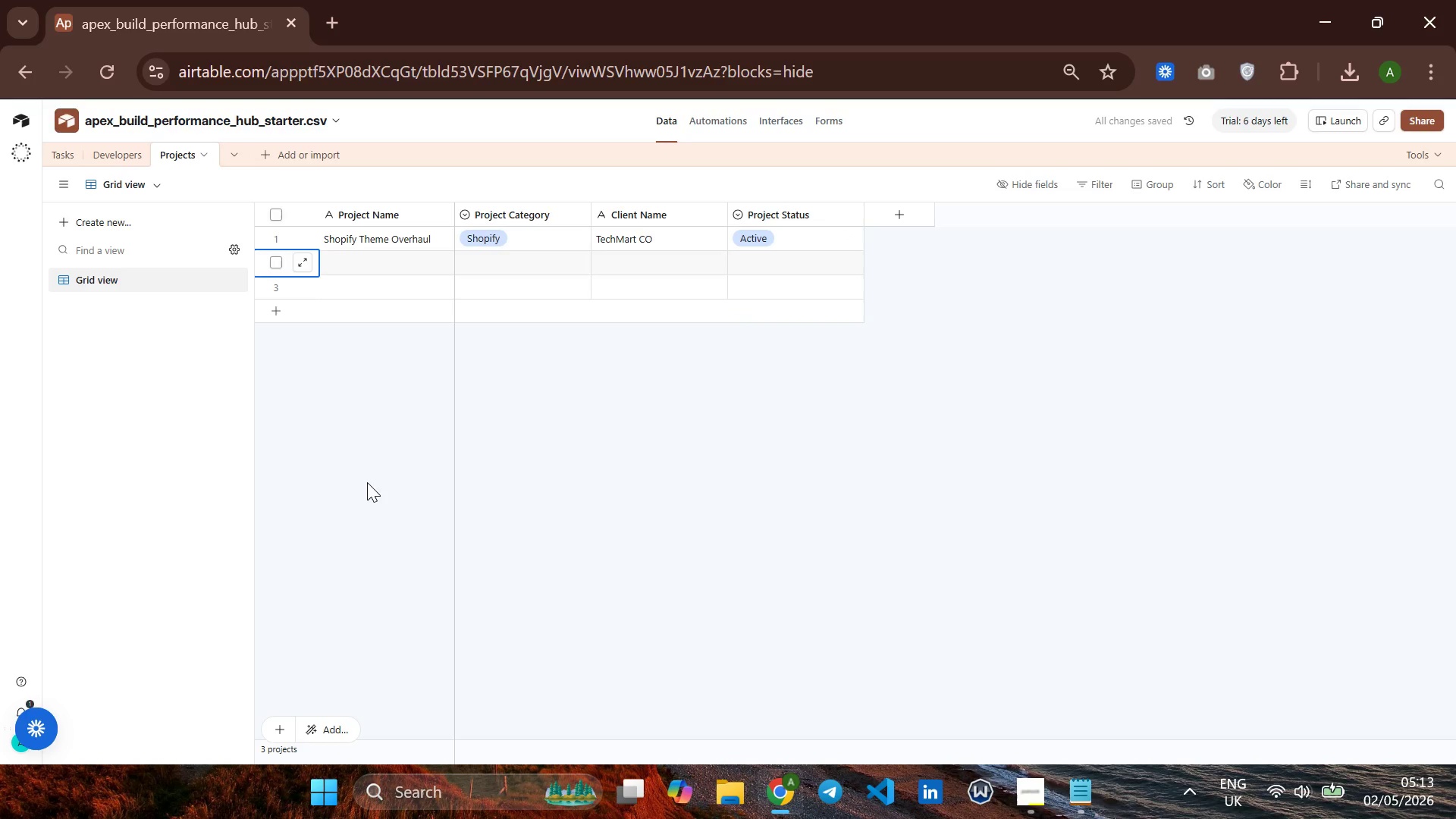 
key(ArrowLeft)
 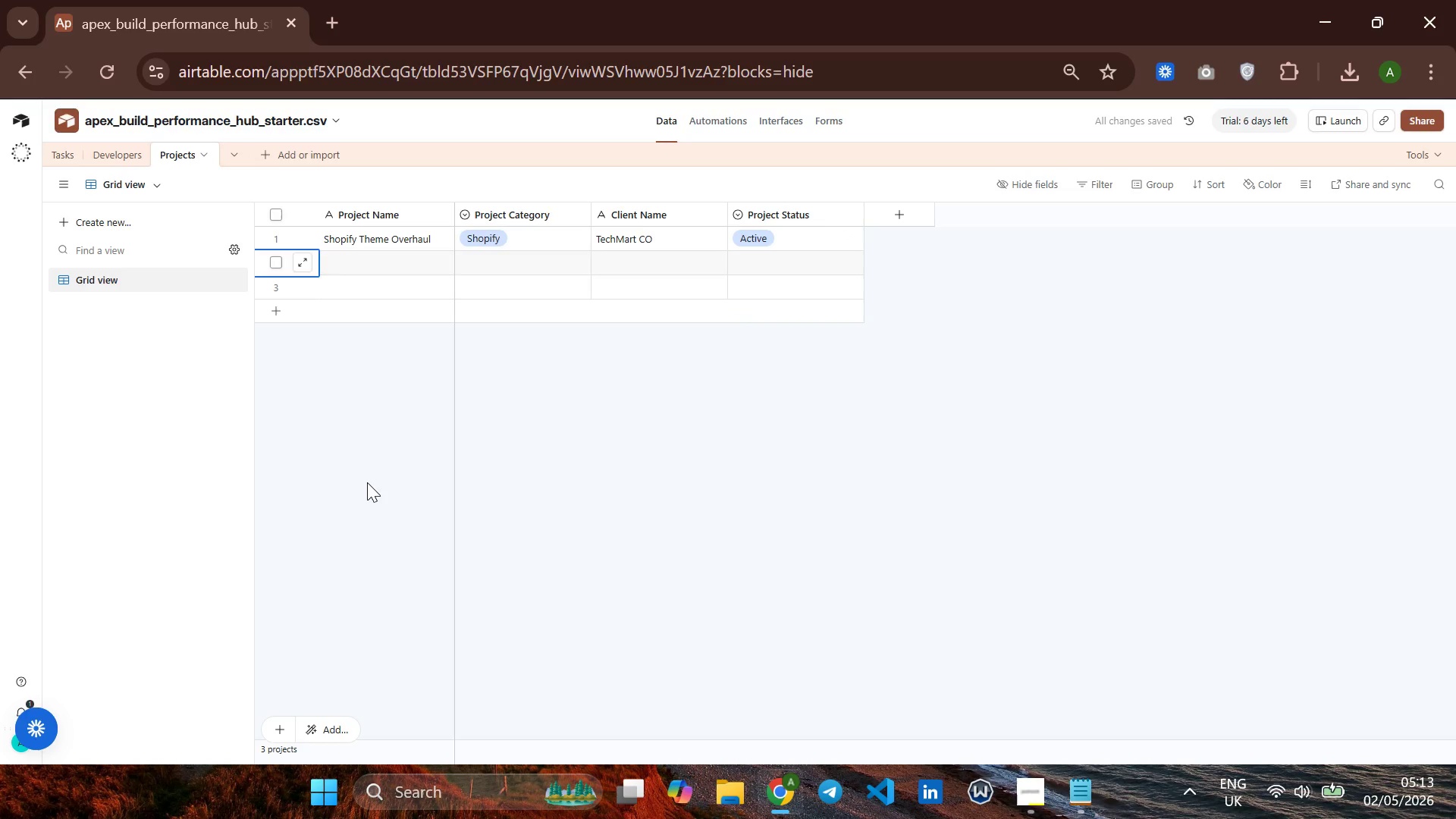 
key(ArrowRight)
 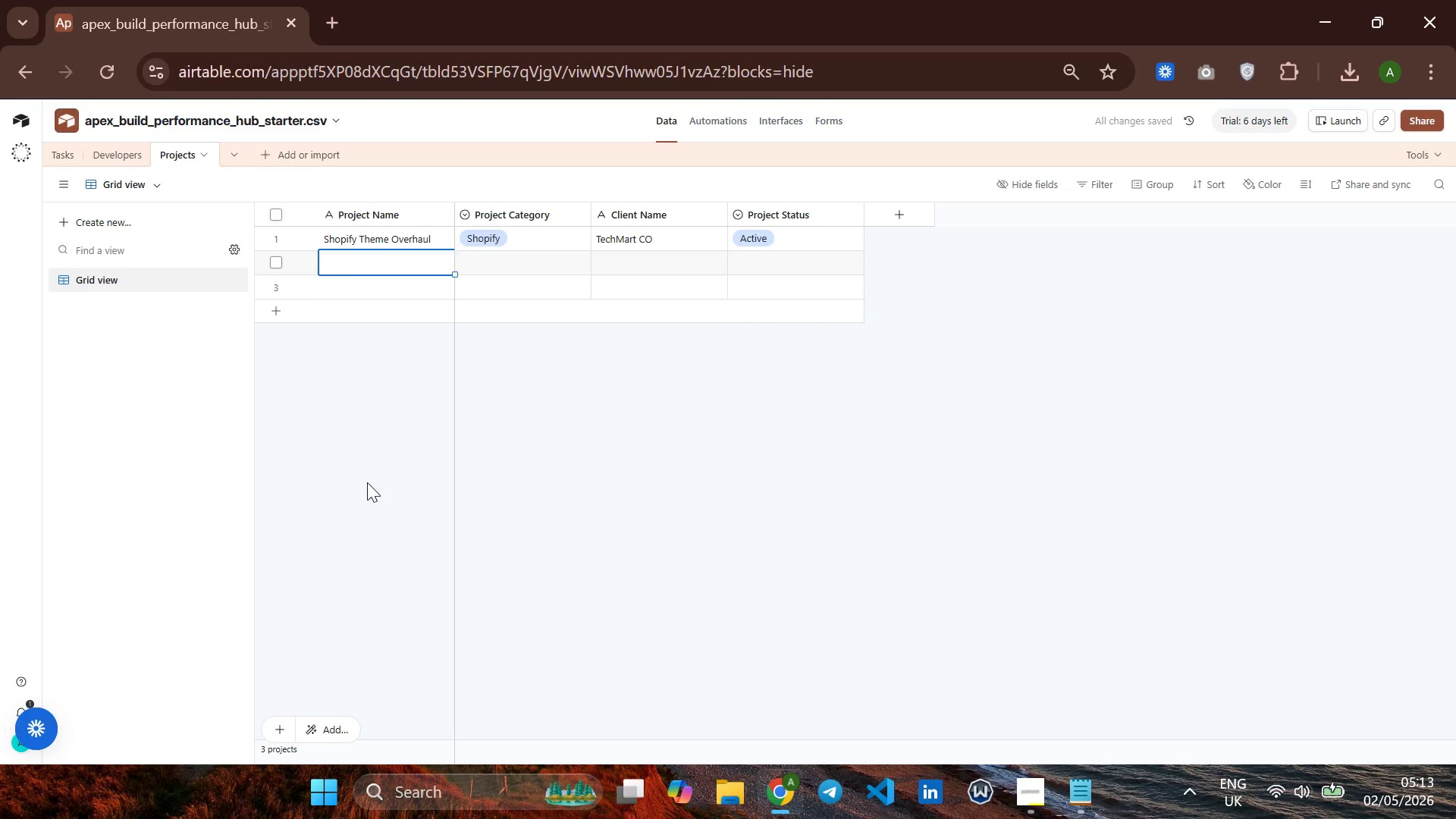 
type(WordPress Enterprsis)
key(Backspace)
key(Backspace)
key(Backspace)
type(ise )
 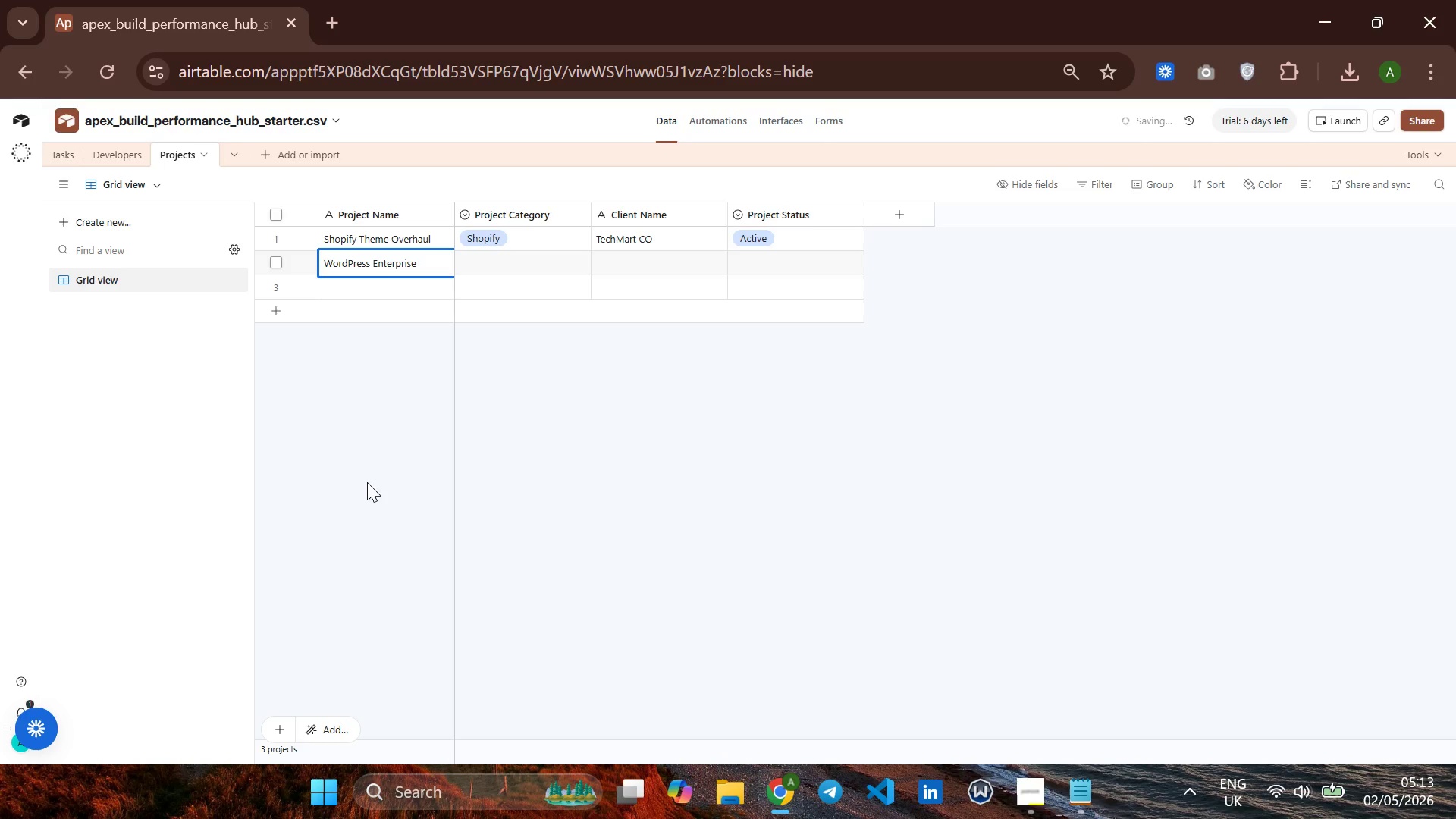 
type(Build )
key(Backspace)
 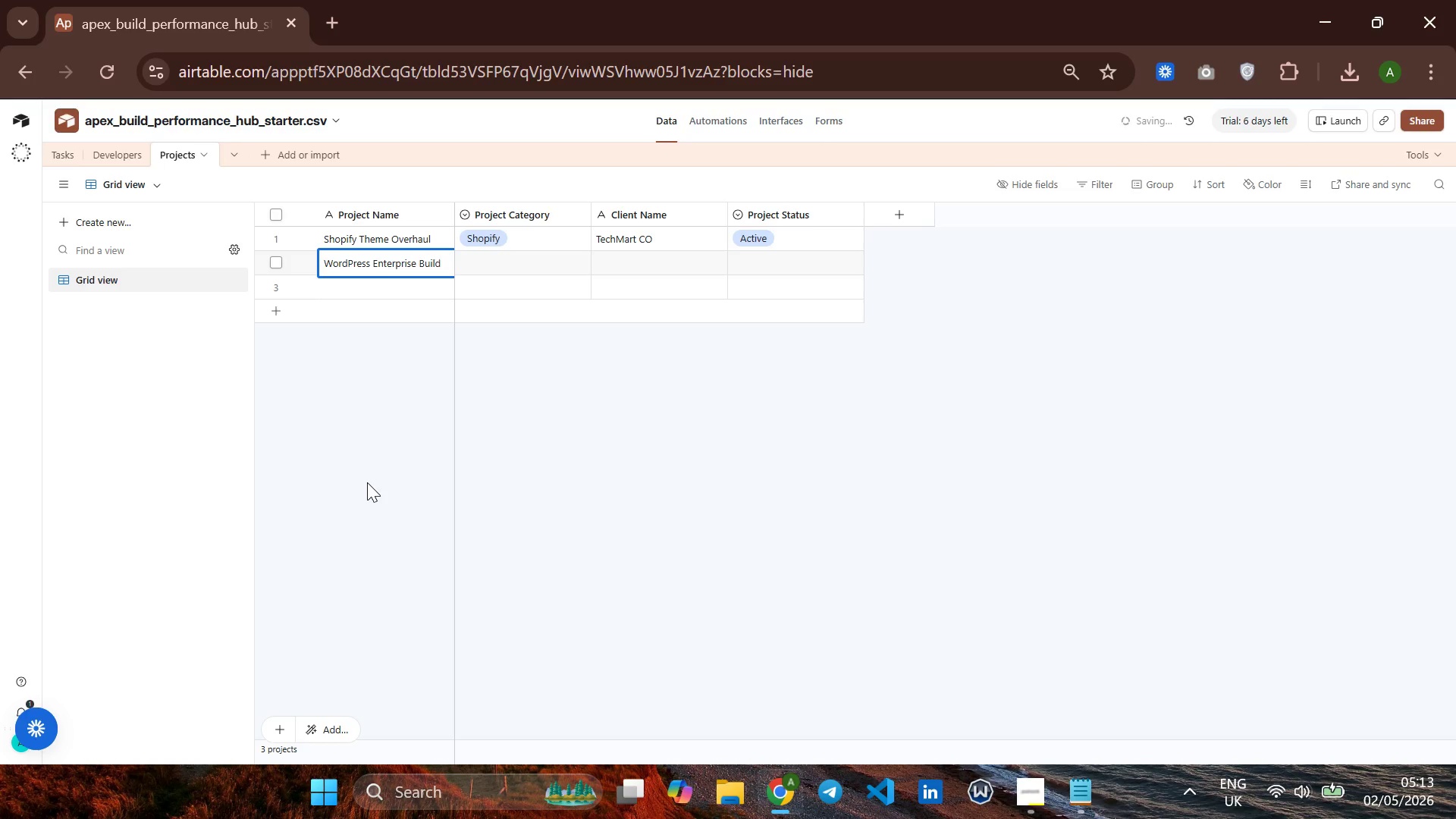 
key(Enter)
 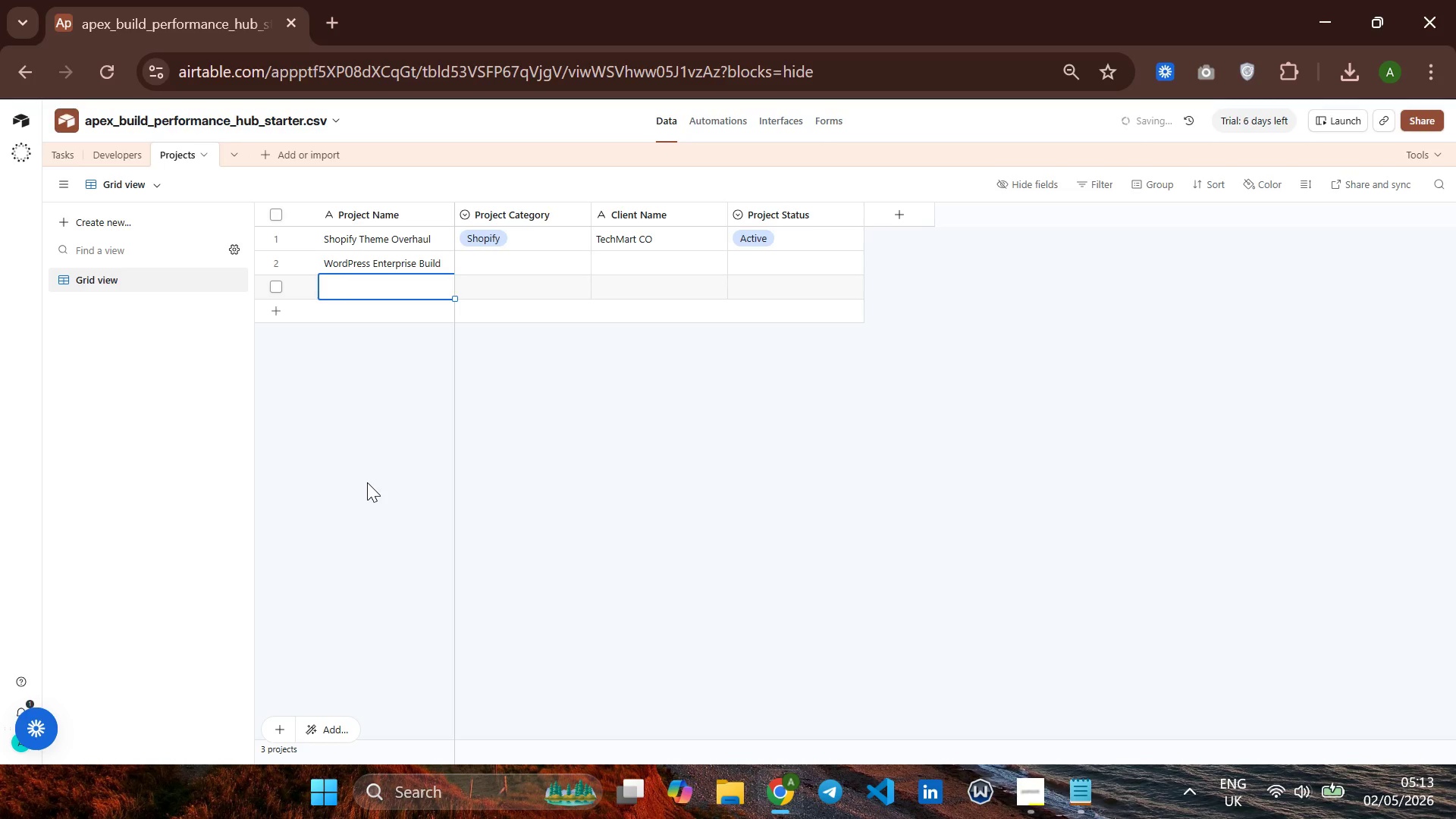 
key(Shift+ShiftRight)
 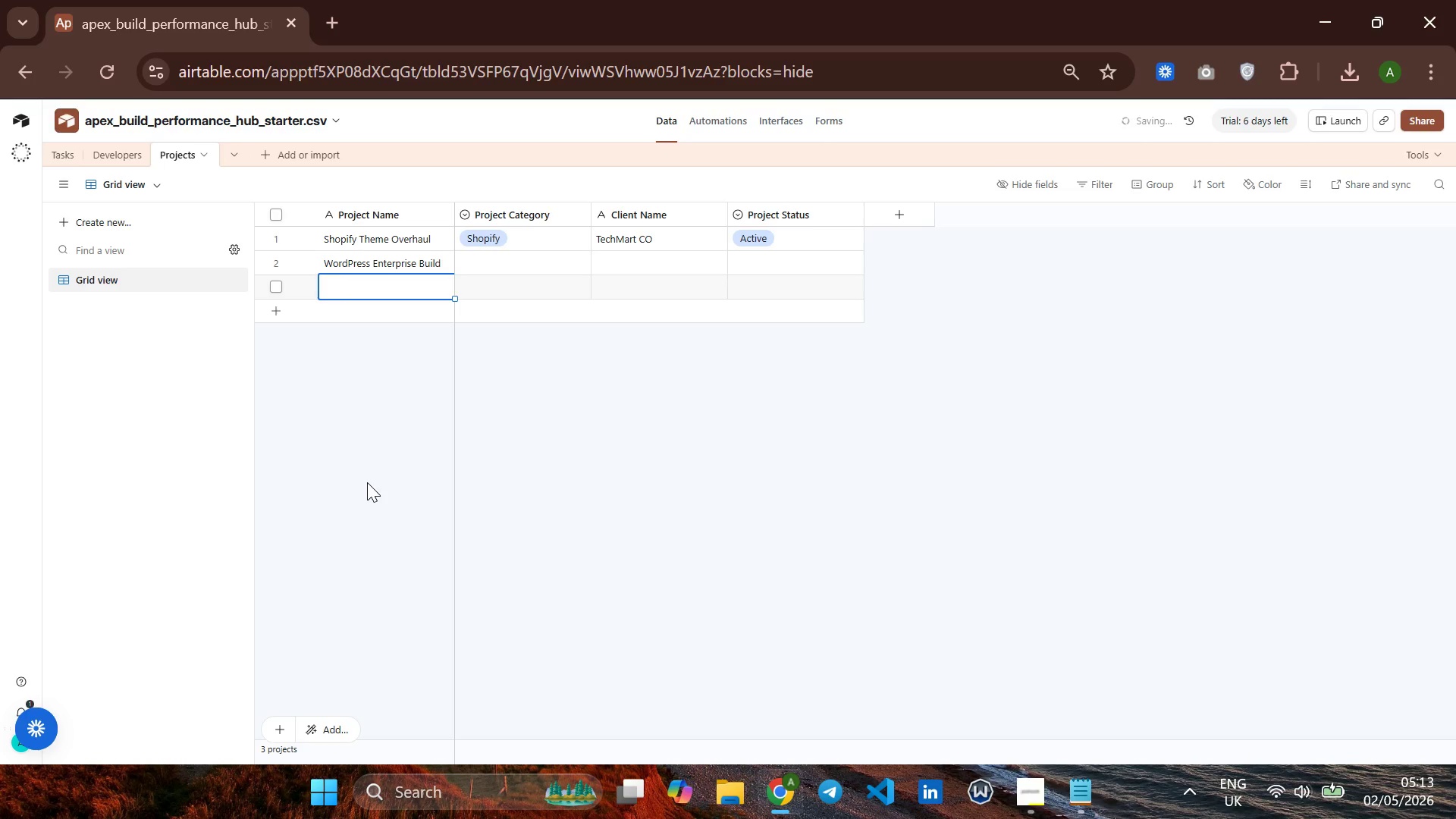 
key(ArrowUp)
 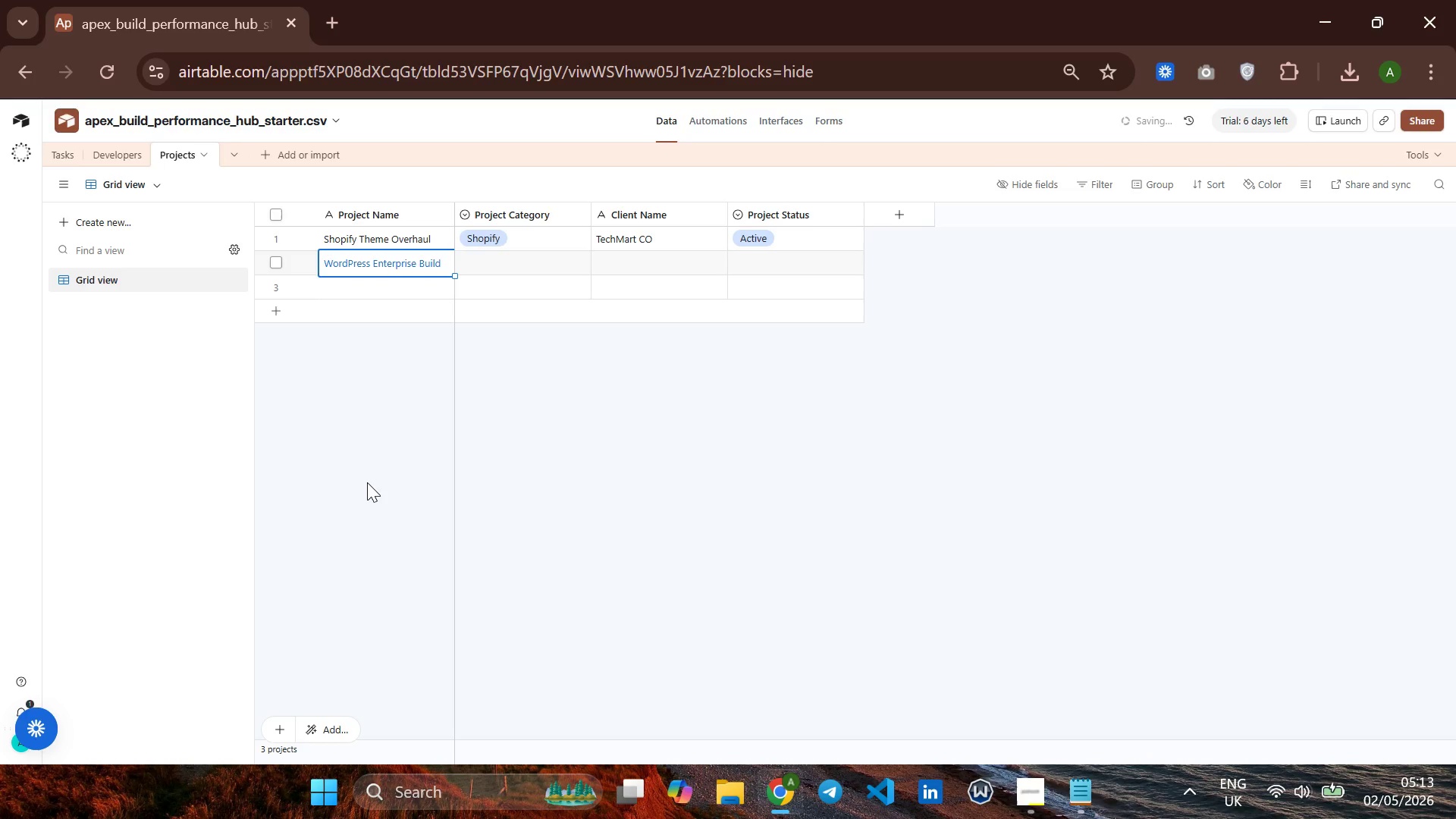 
key(ArrowRight)
 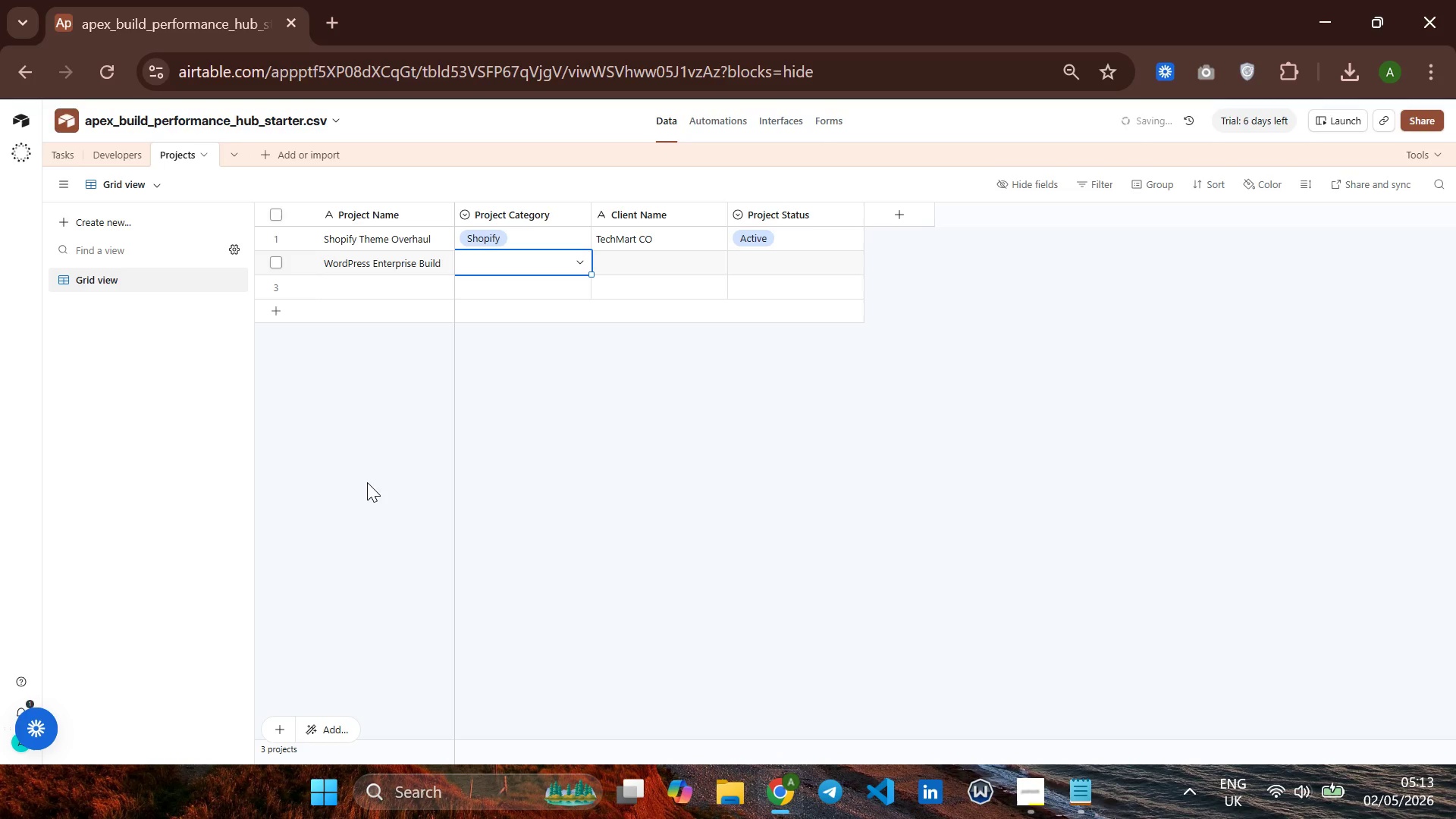 
key(W)
 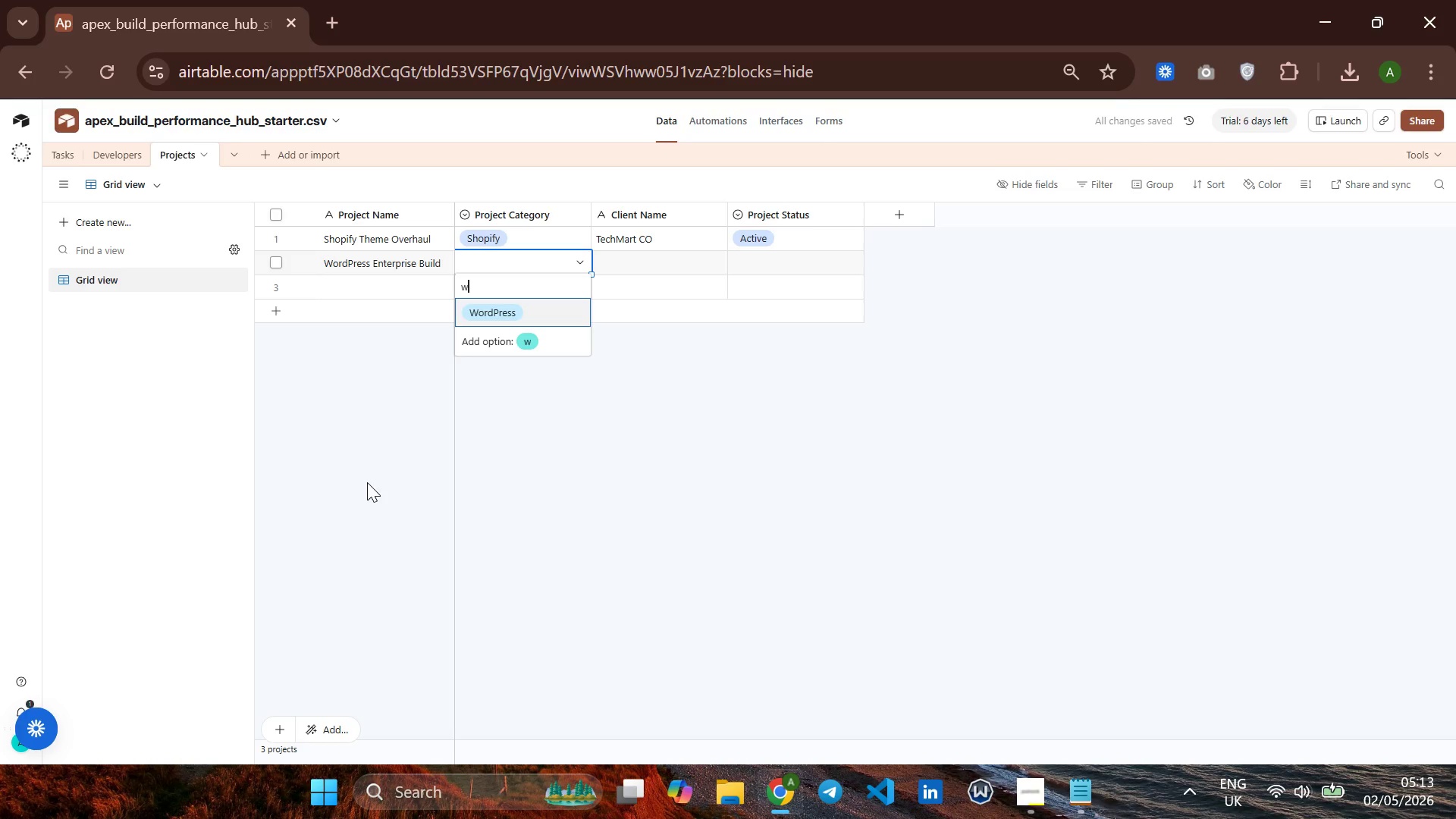 
key(ArrowRight)
 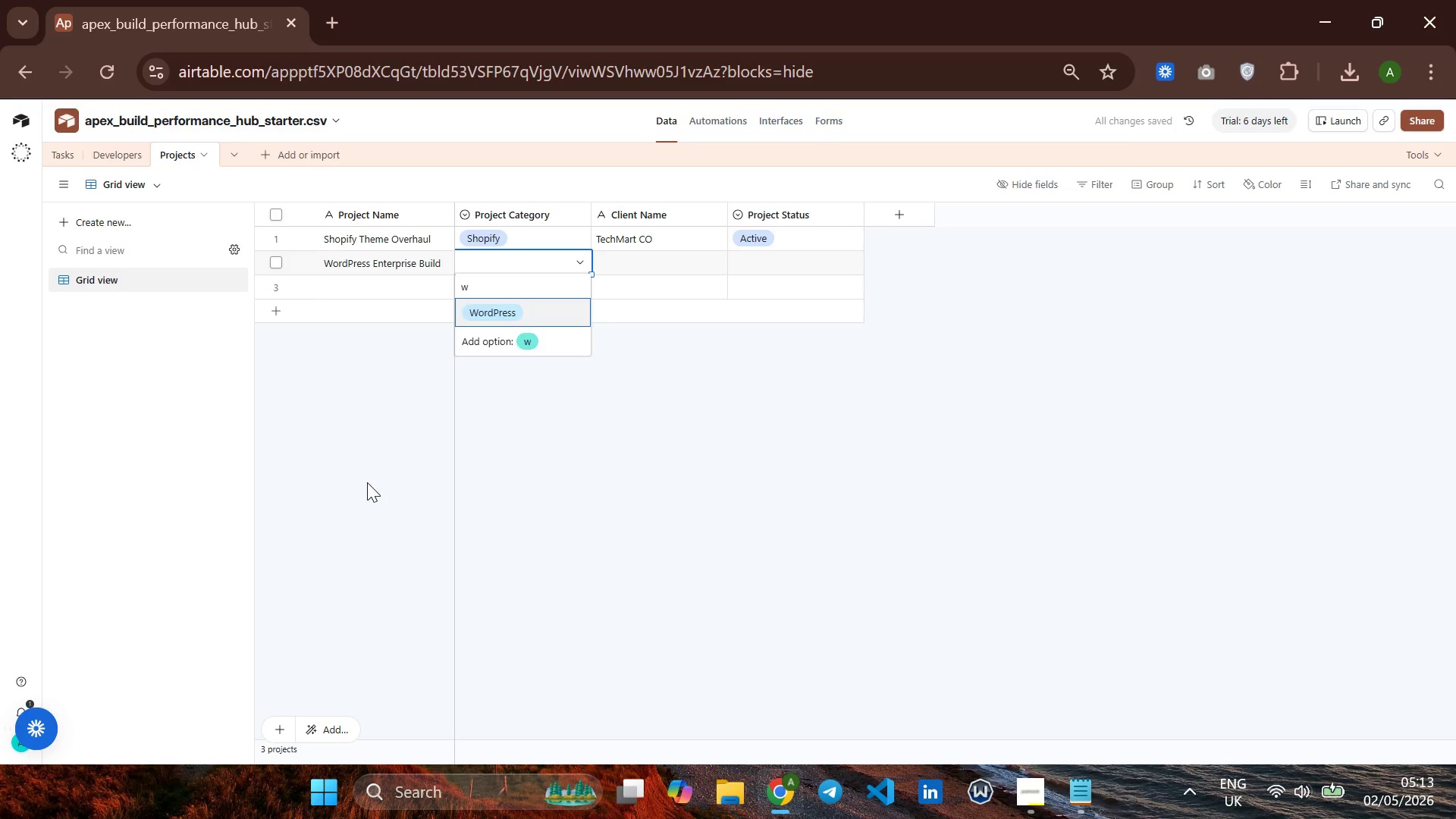 
key(Enter)
 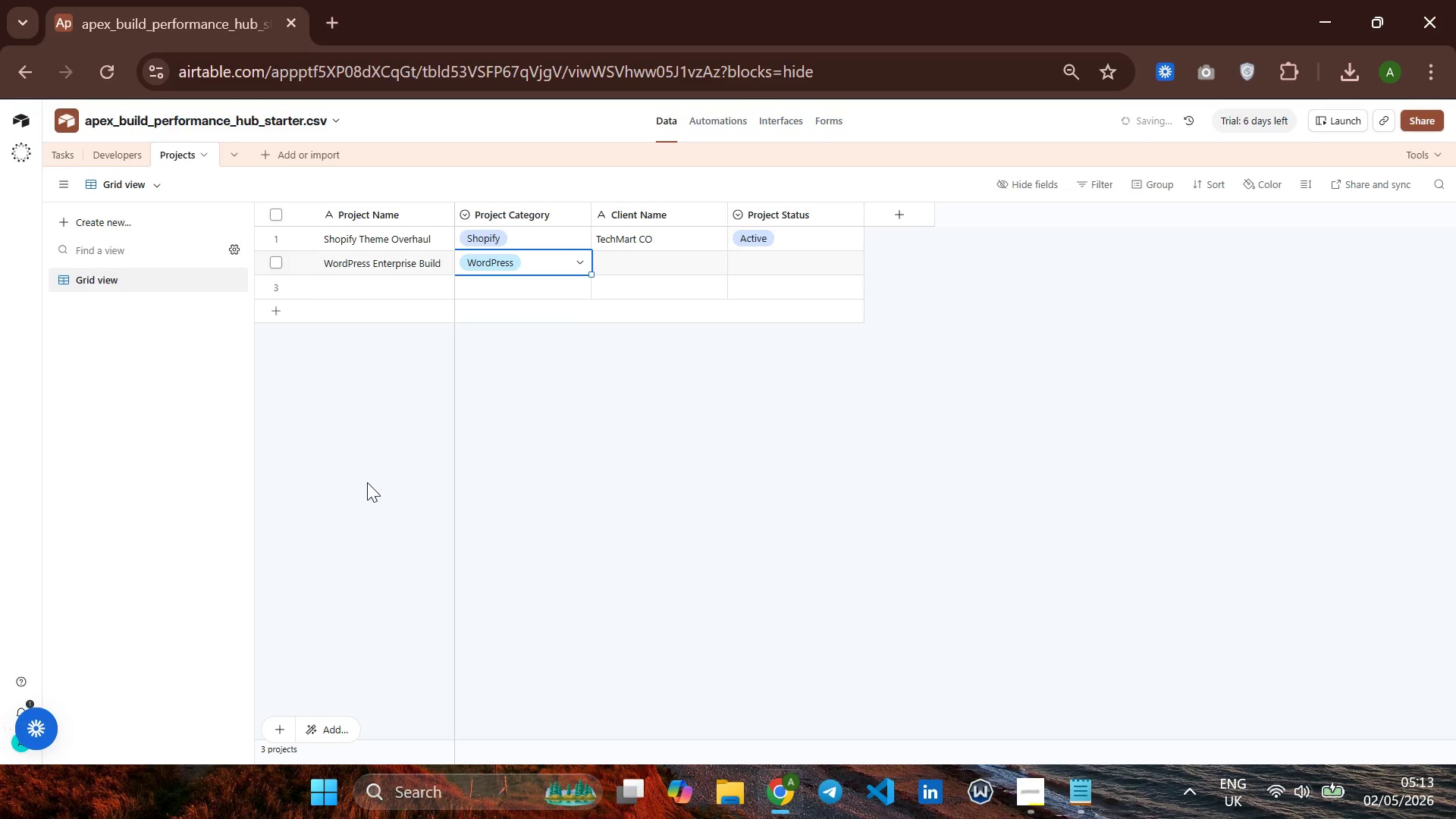 
key(ArrowRight)
 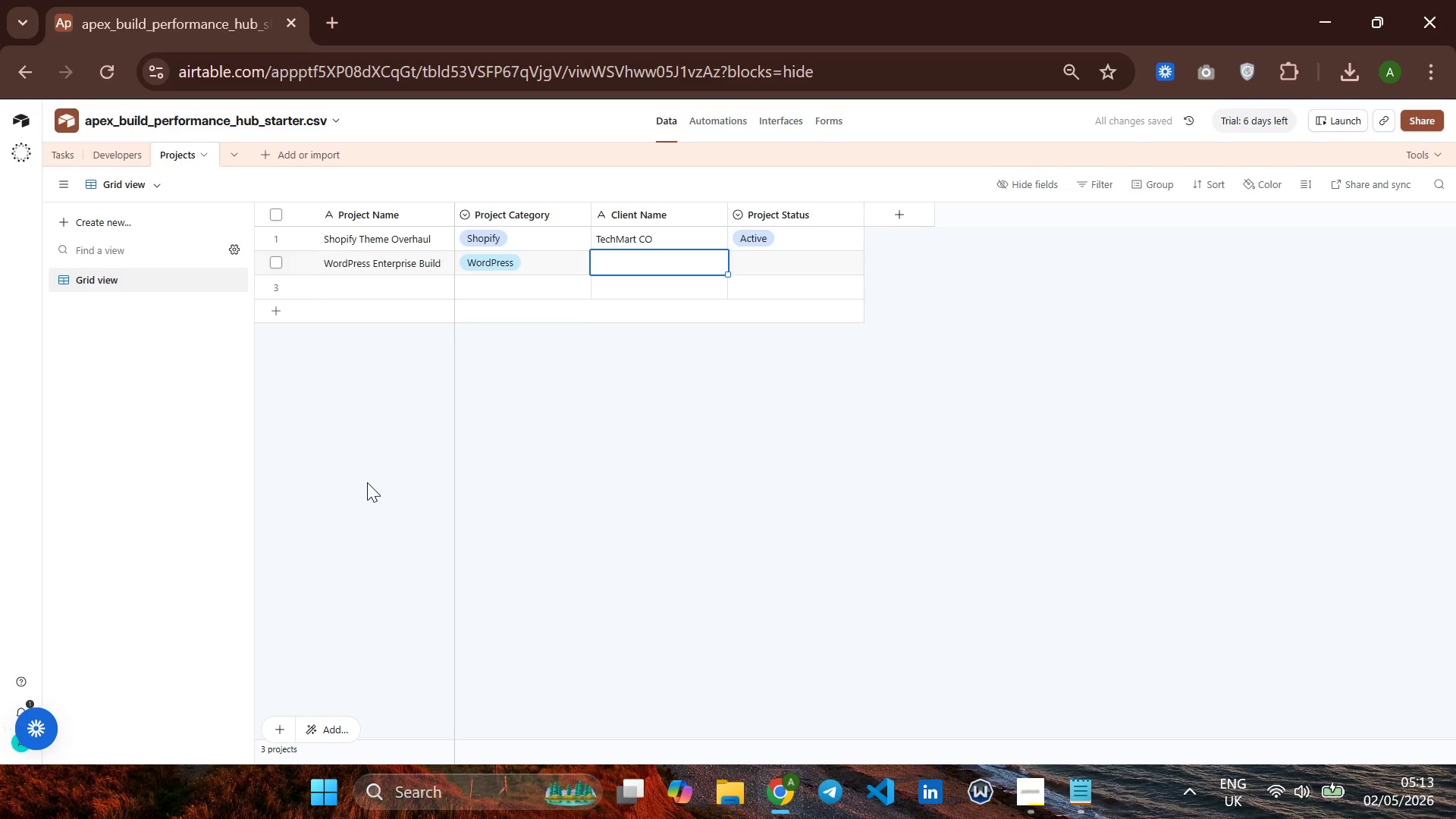 
type(Mef)
key(Backspace)
type(diaGroup)
 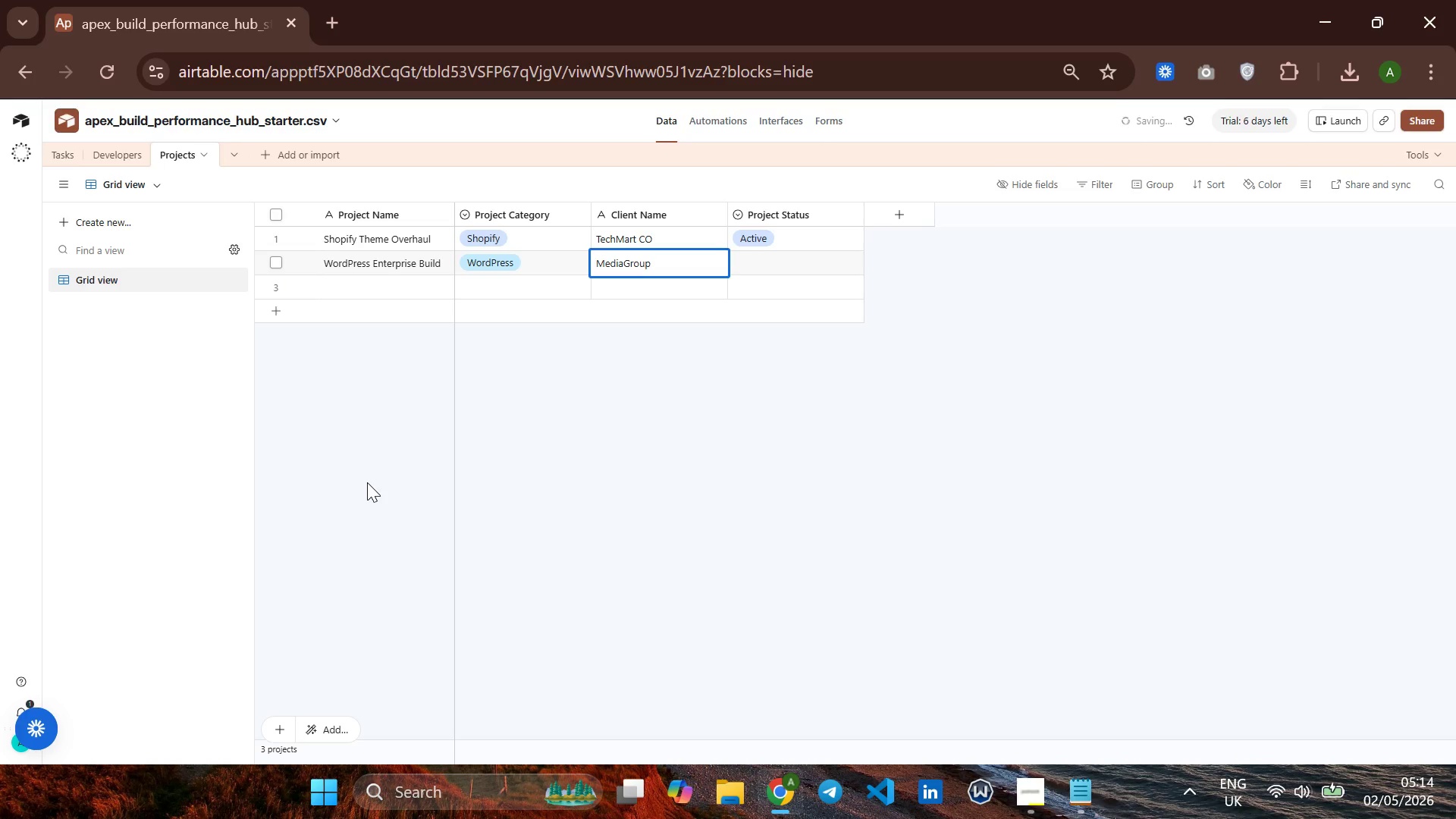 
key(ArrowRight)
 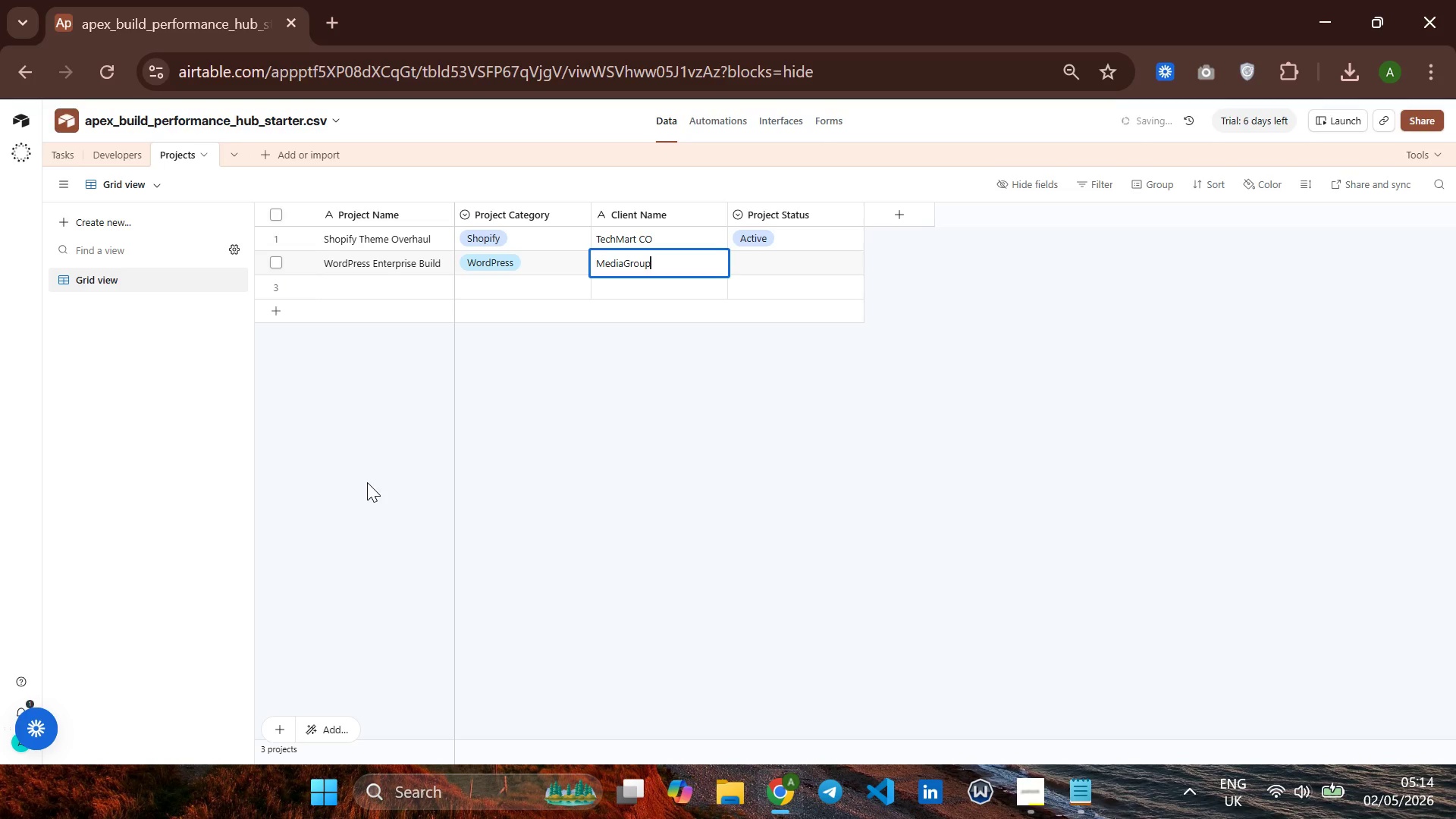 
key(Enter)
 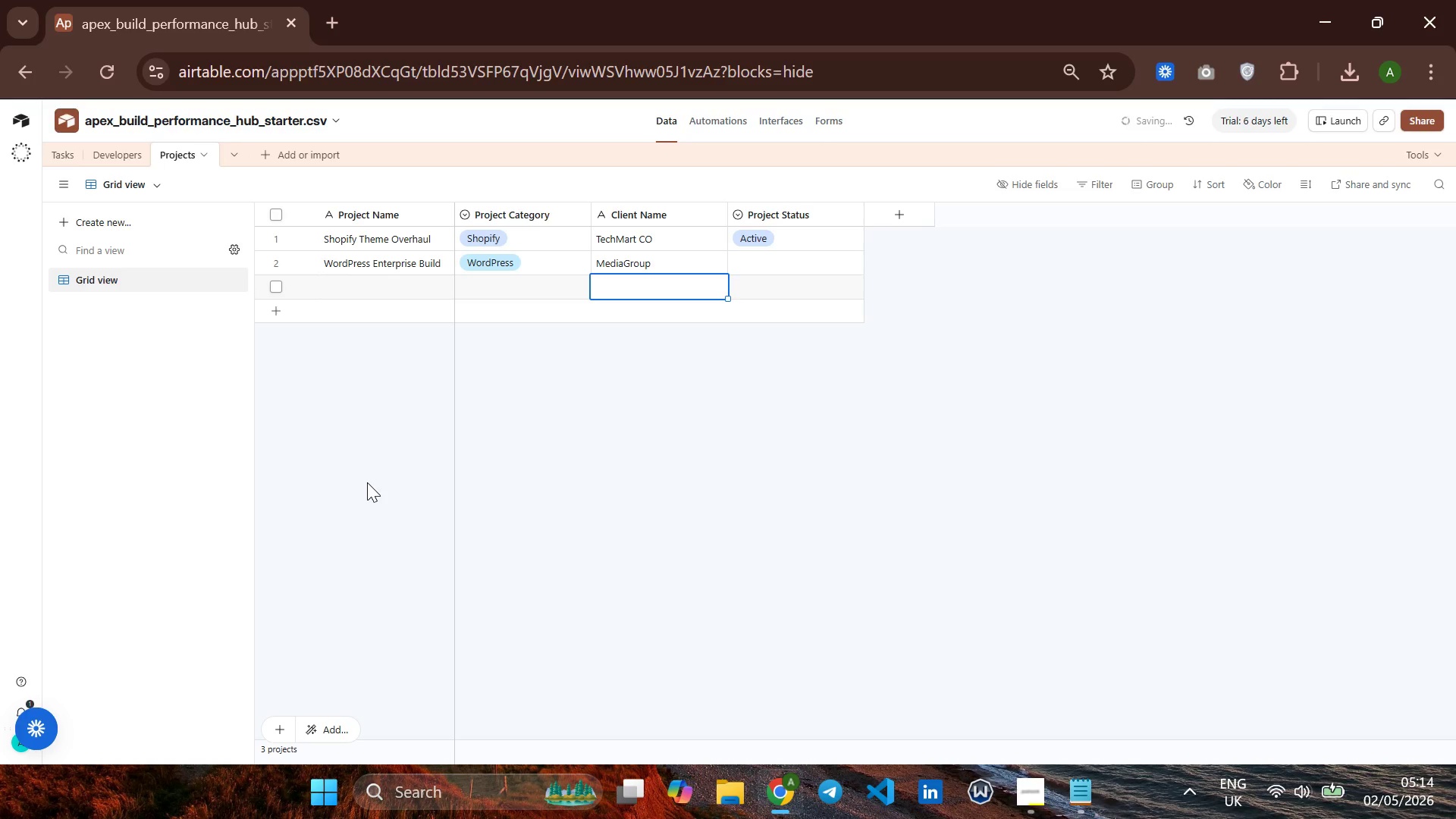 
key(ArrowUp)
 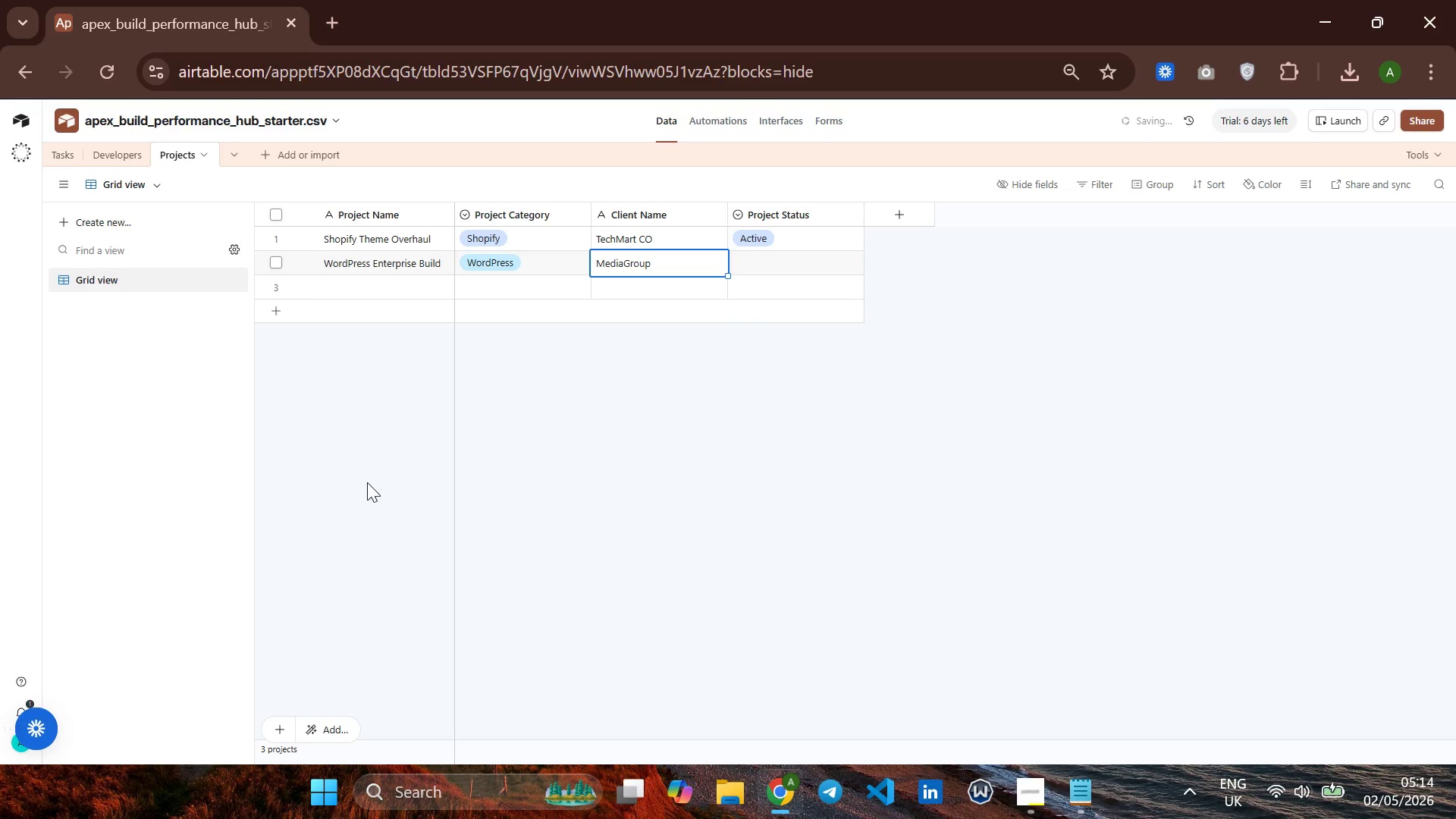 
key(ArrowRight)
 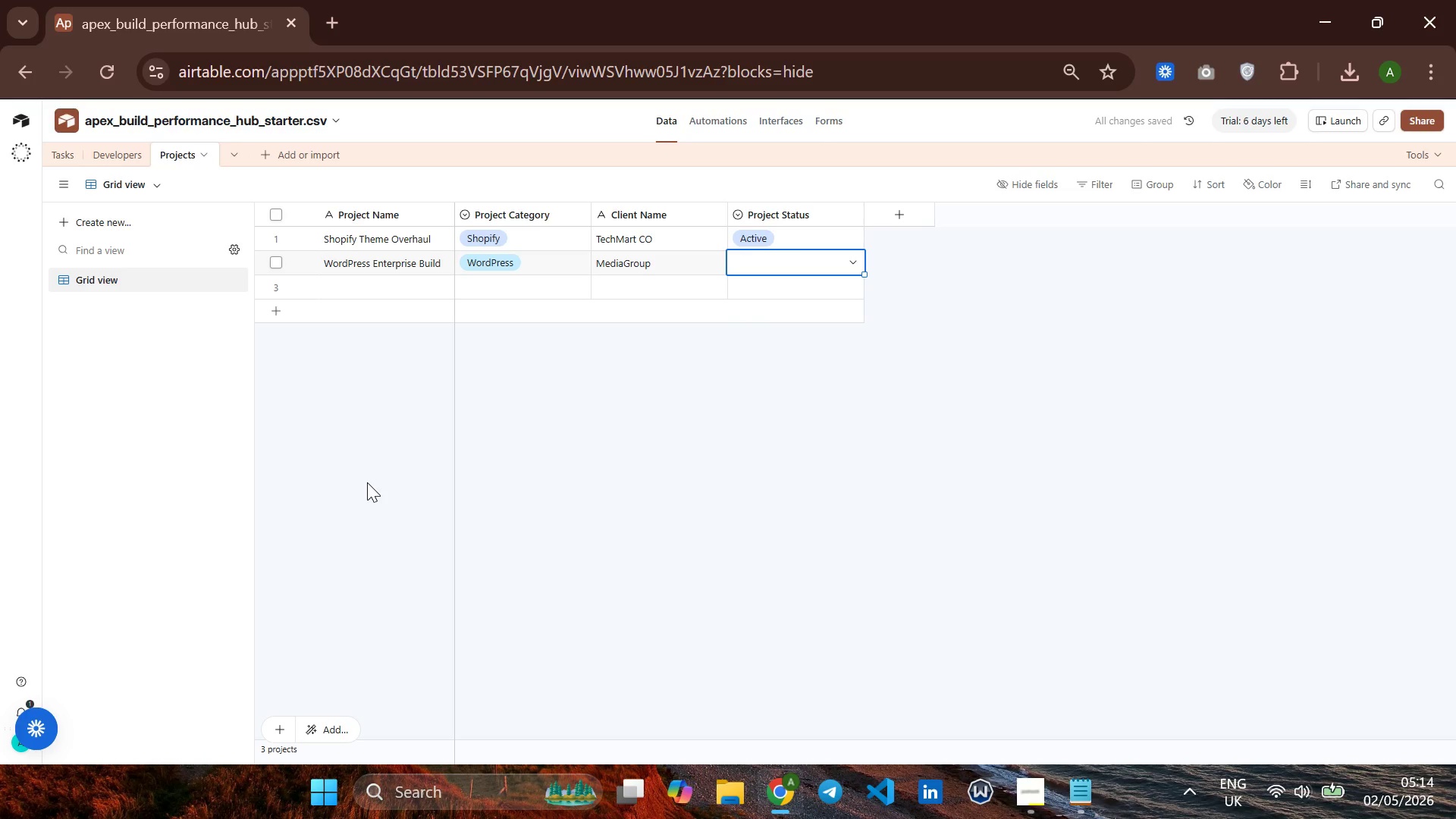 
key(A)
 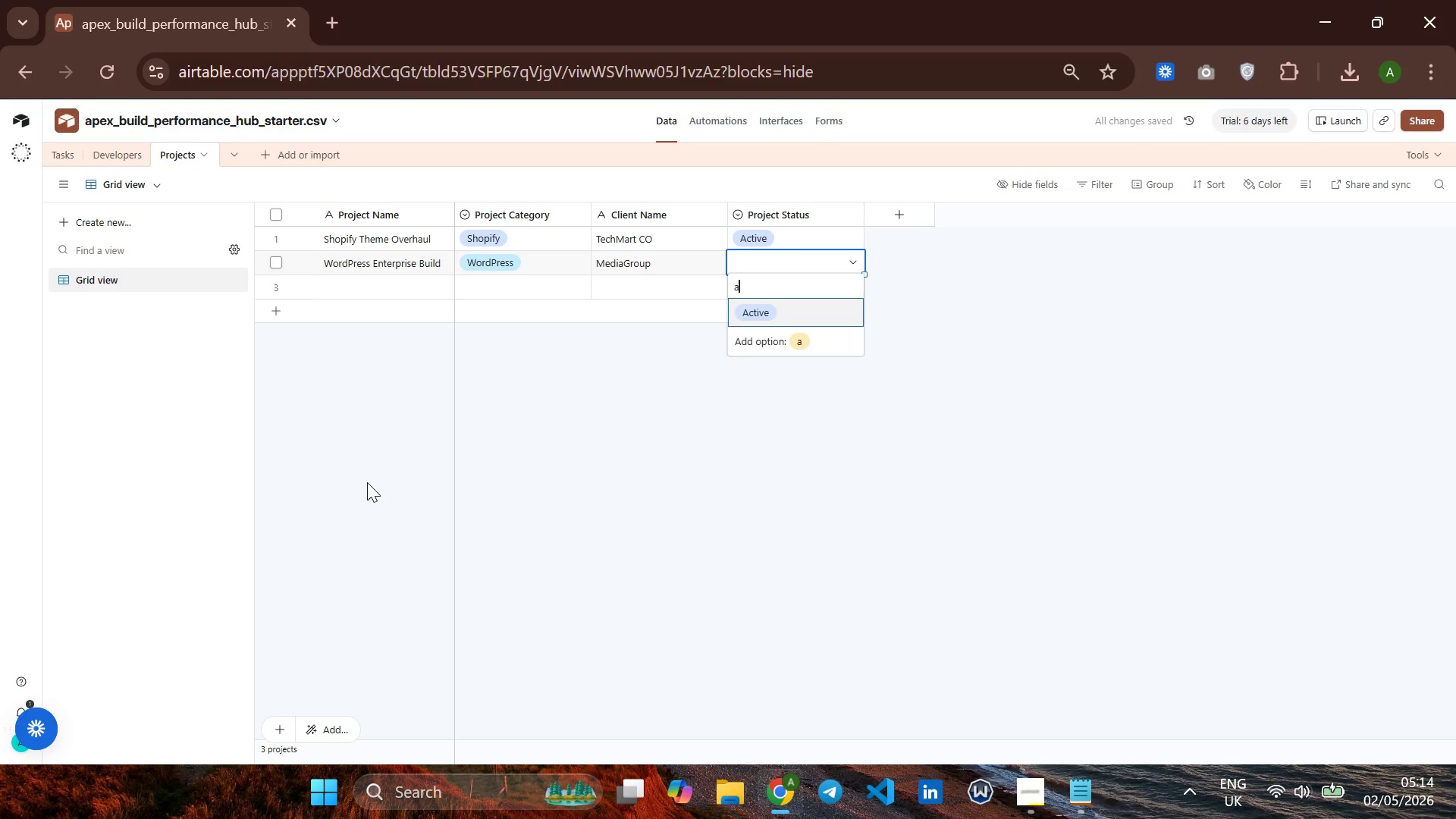 
key(Enter)
 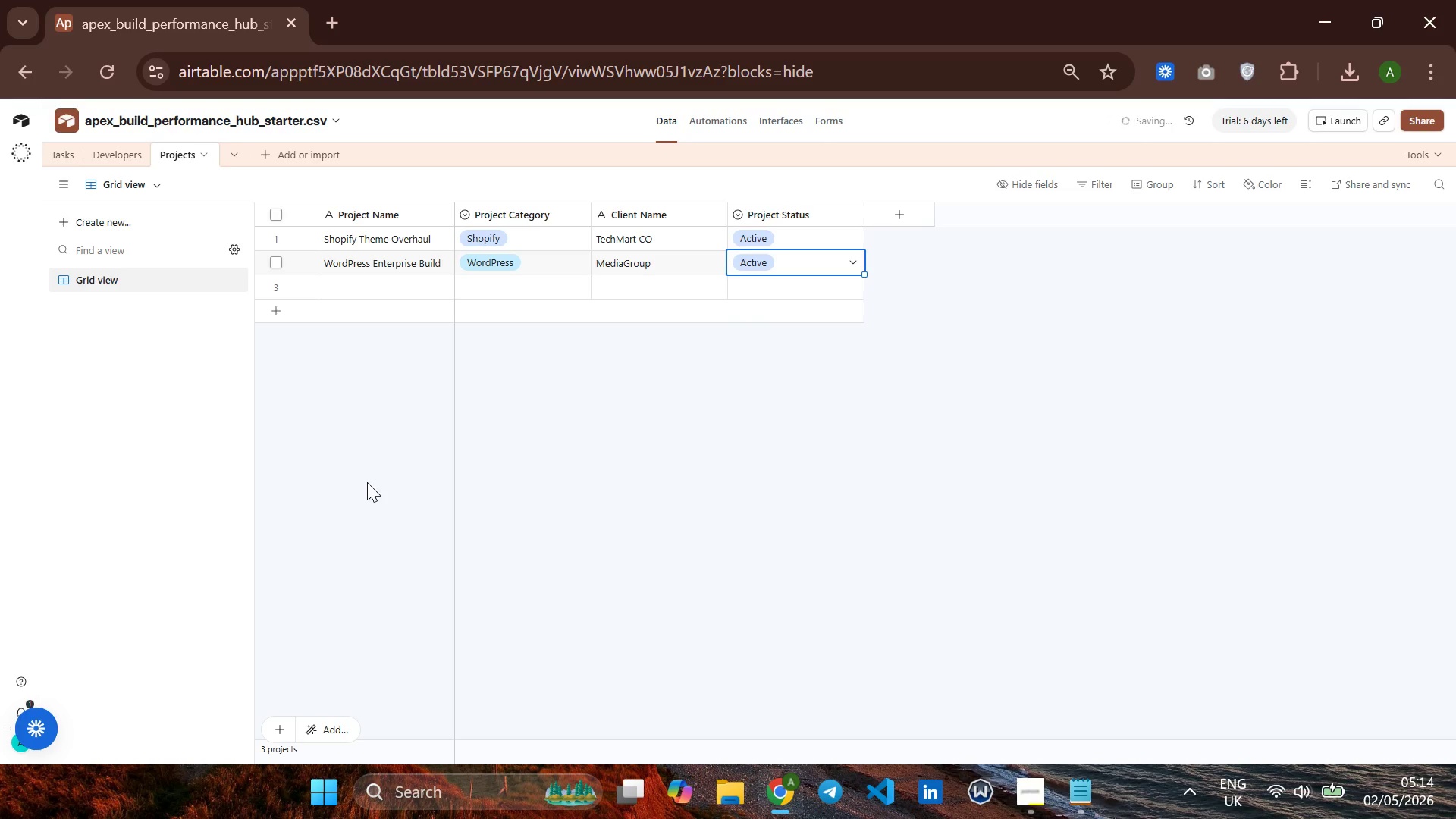 
key(ArrowDown)
 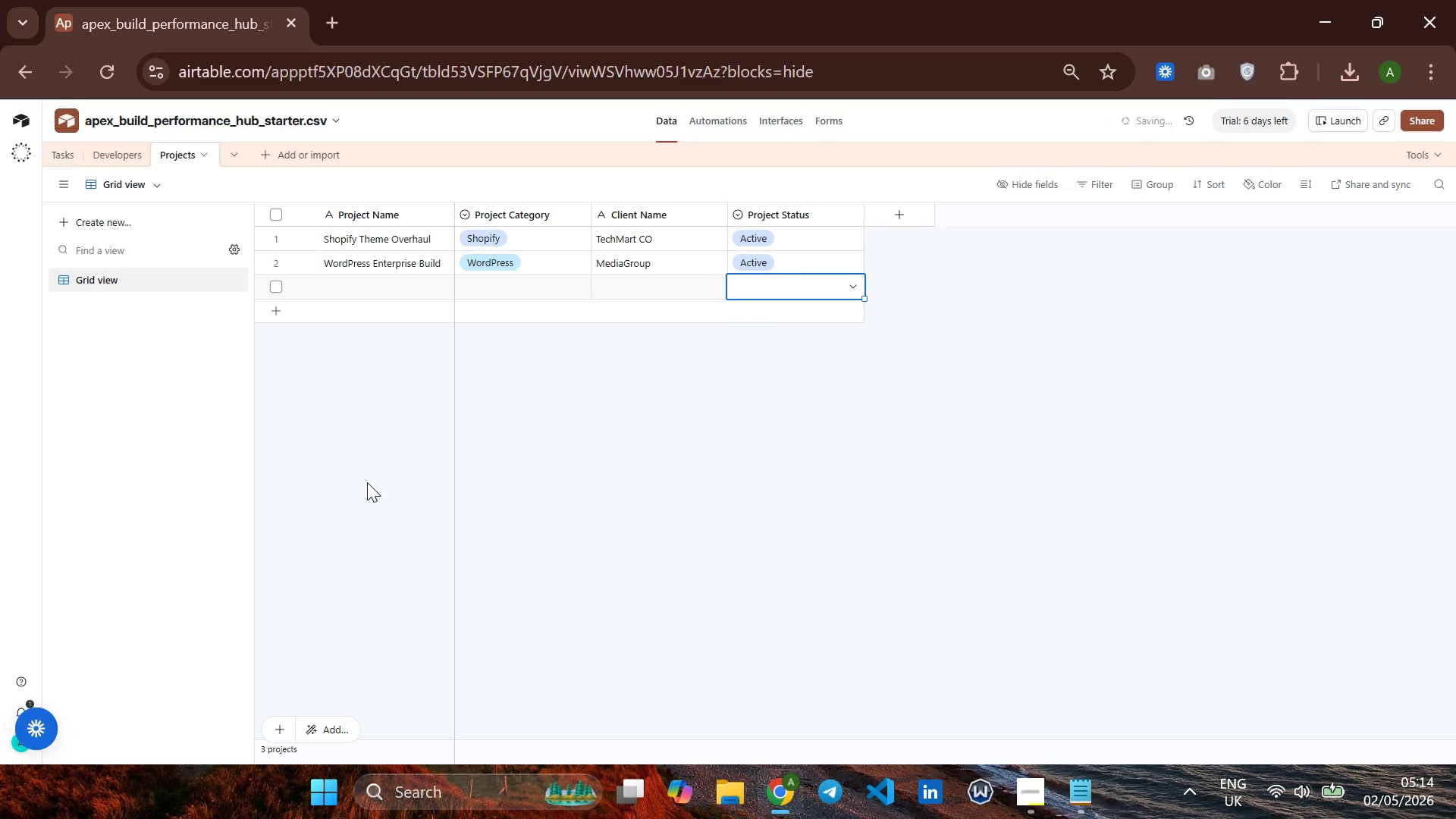 
hold_key(key=ArrowLeft, duration=0.67)
 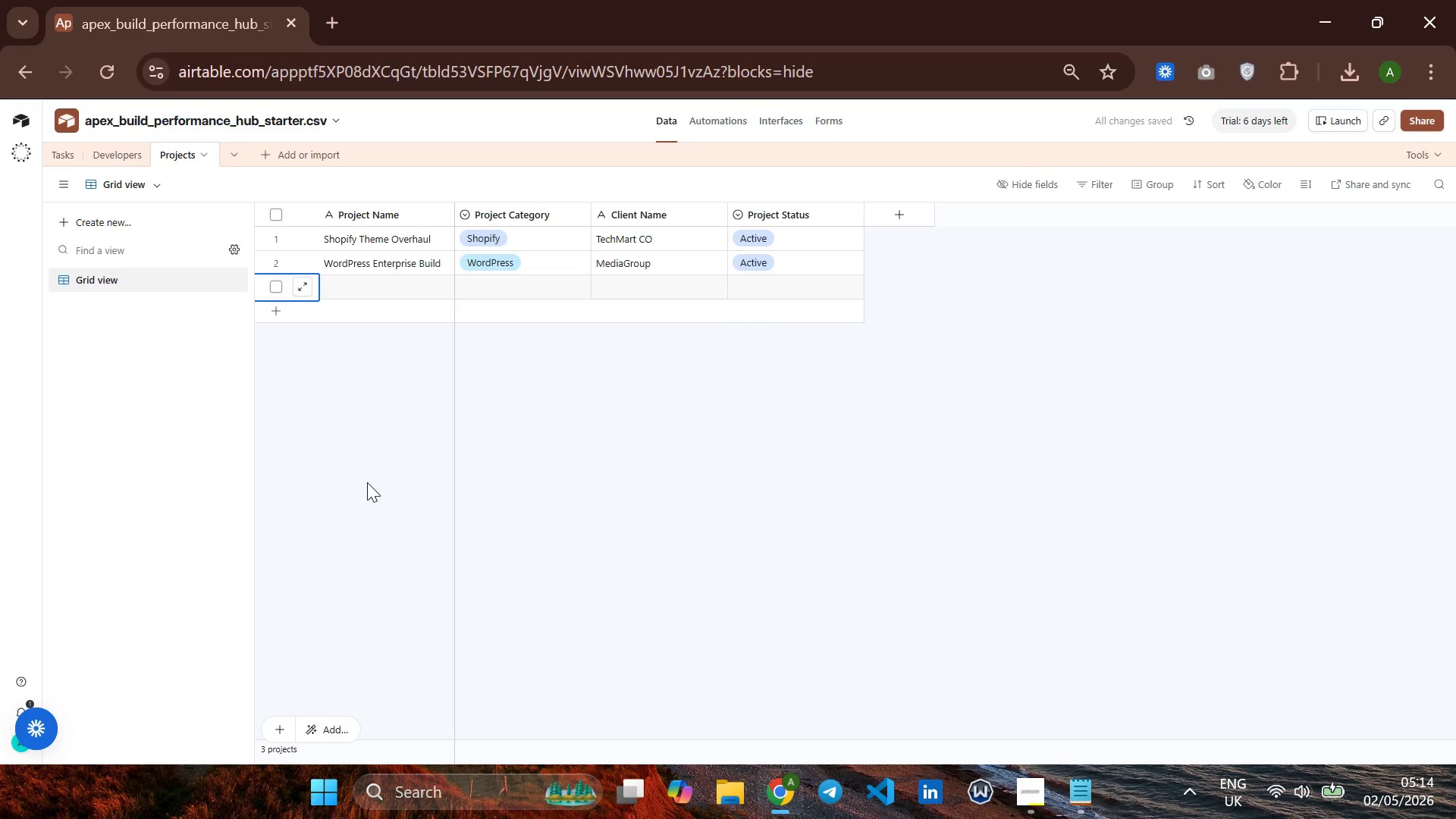 
hold_key(key=ArrowLeft, duration=1.7)
 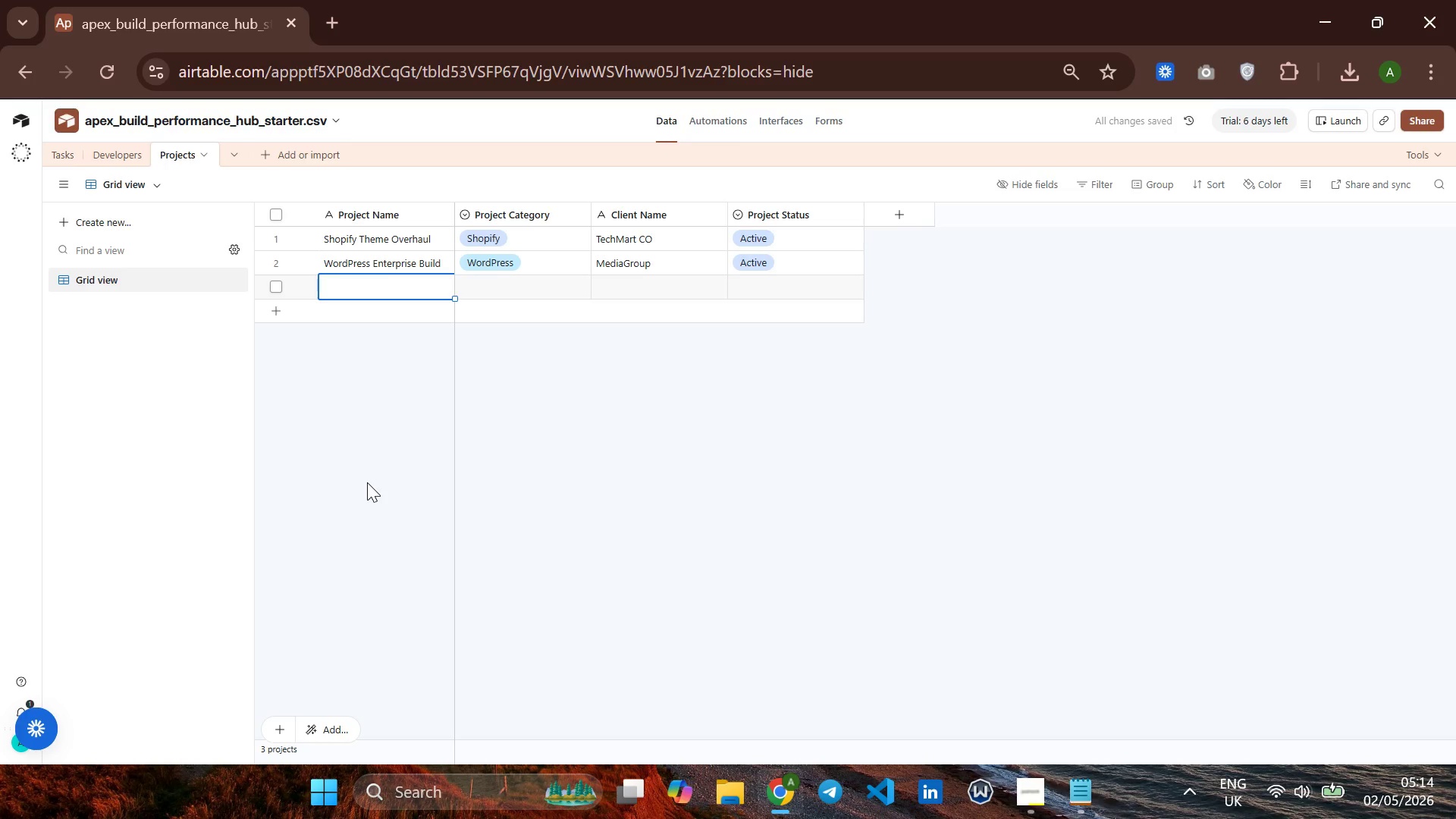 
key(ArrowRight)
 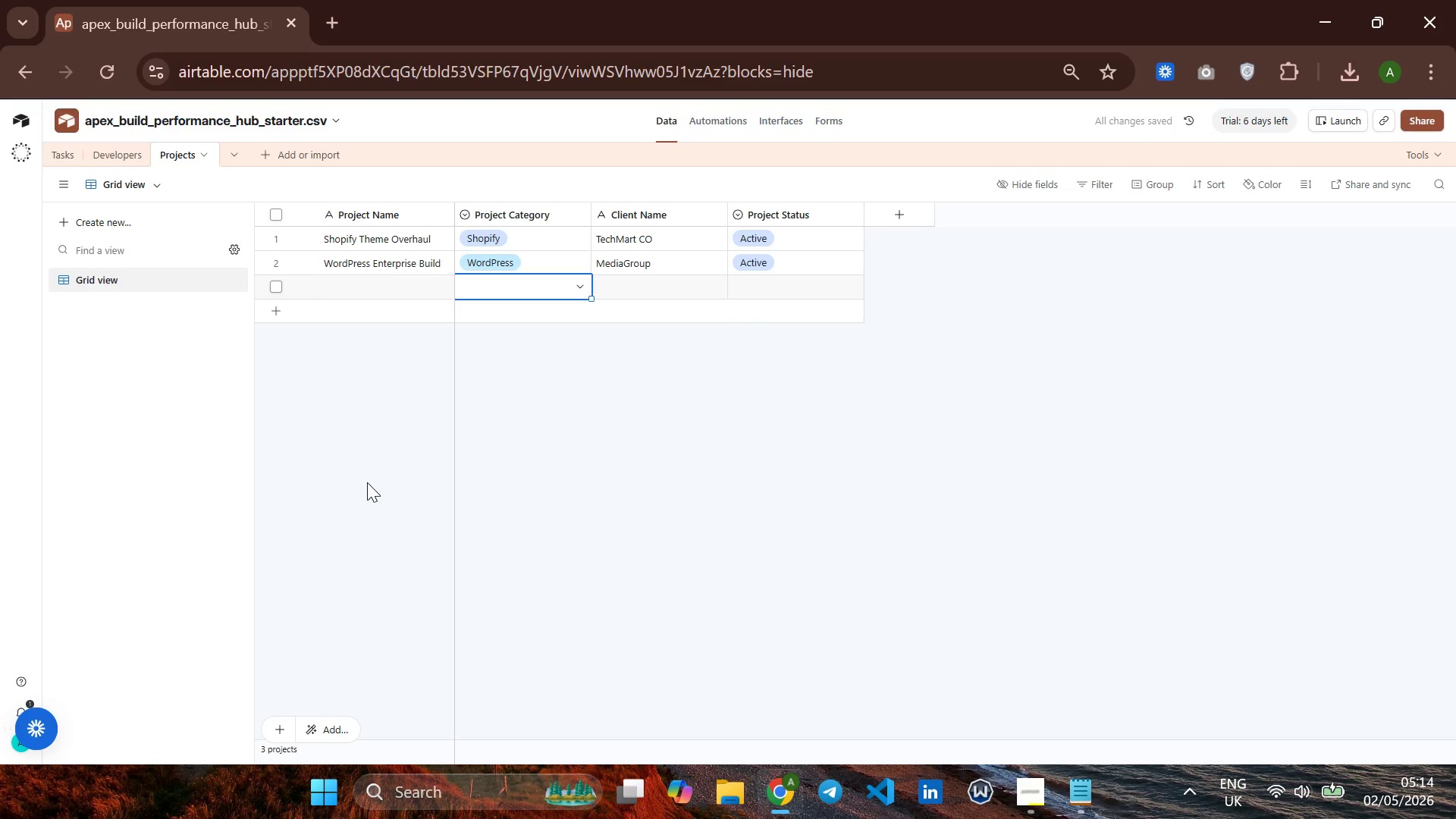 
key(ArrowRight)
 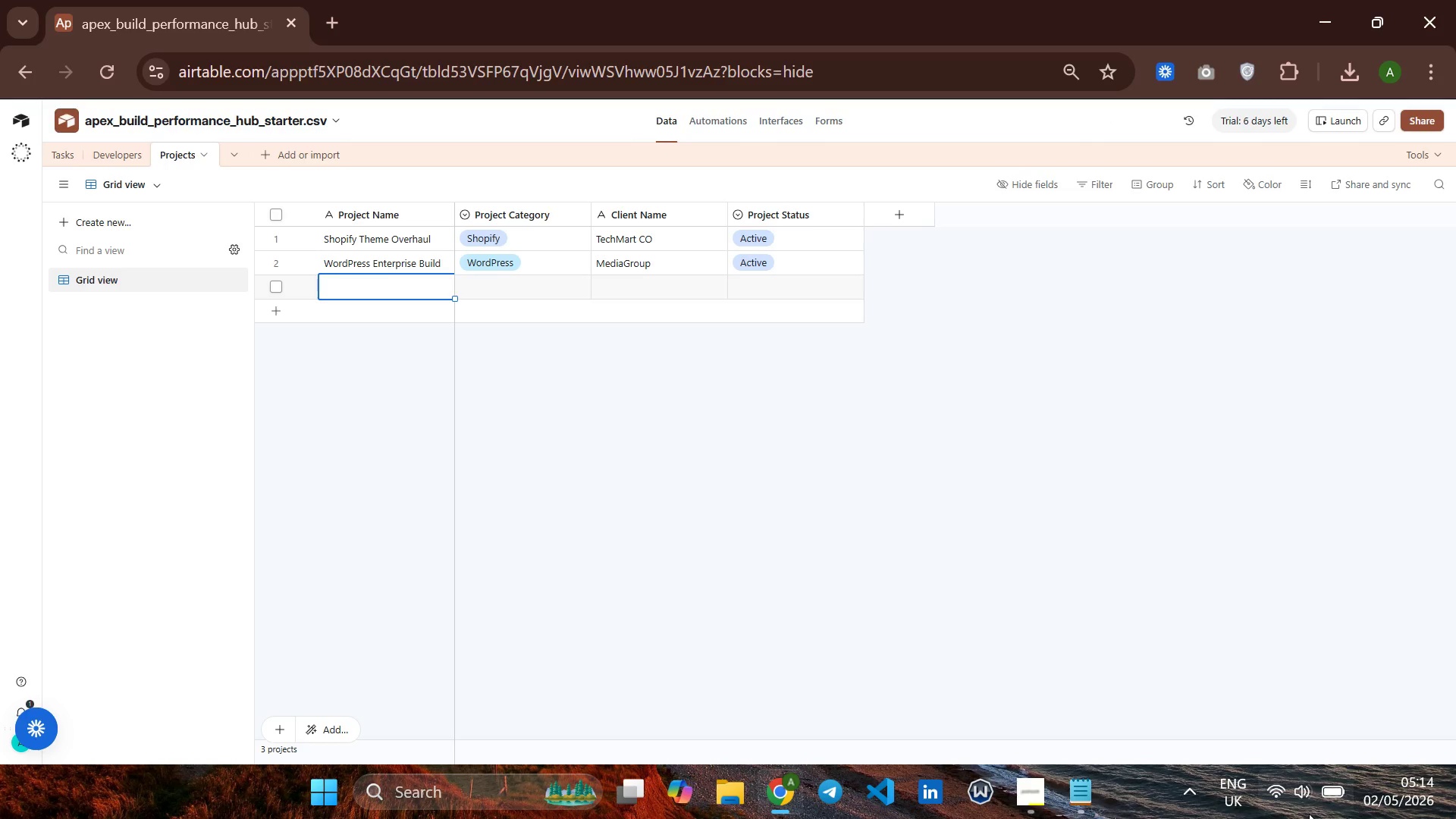 
wait(6.22)
 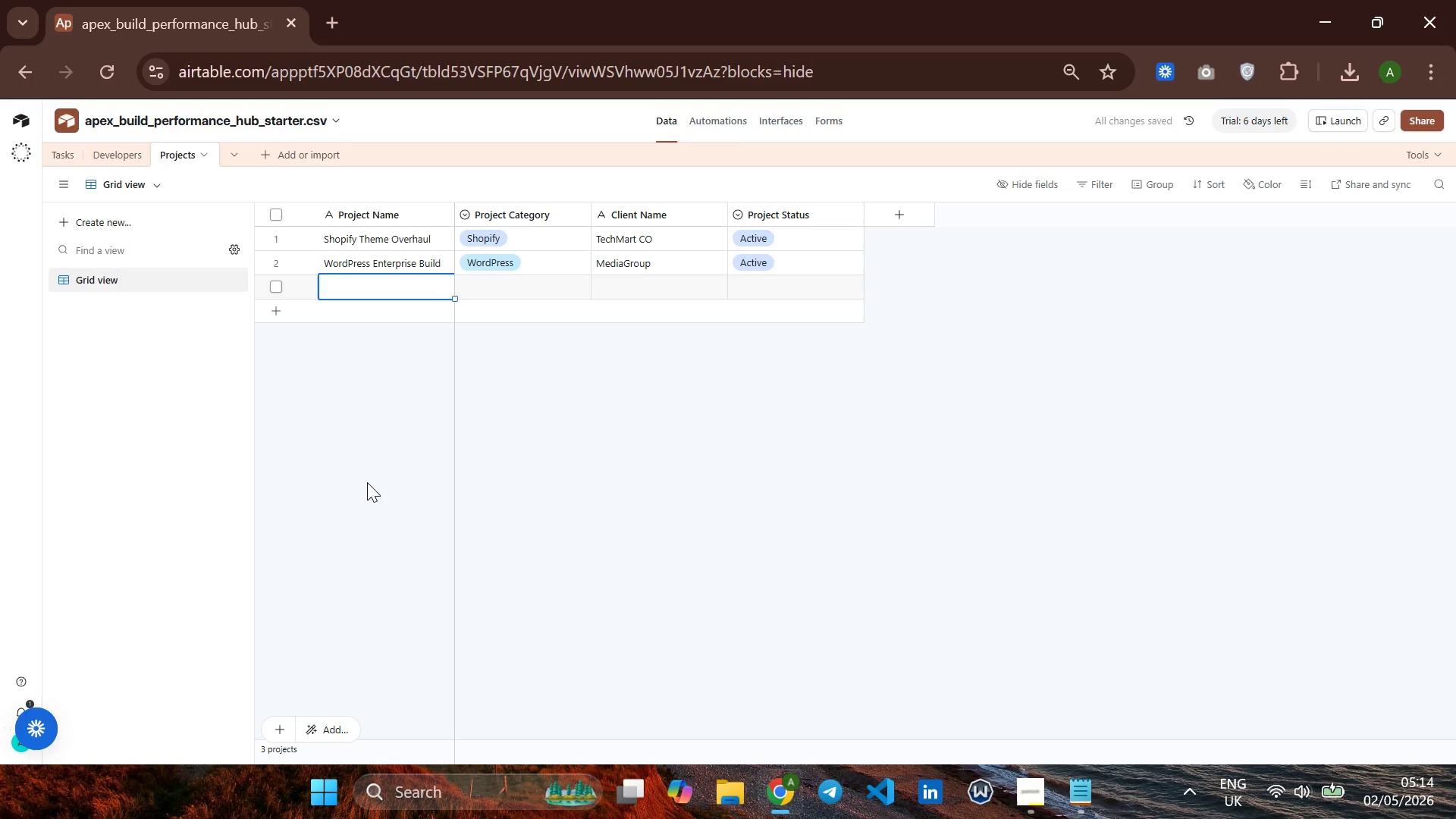 
left_click([1288, 806])
 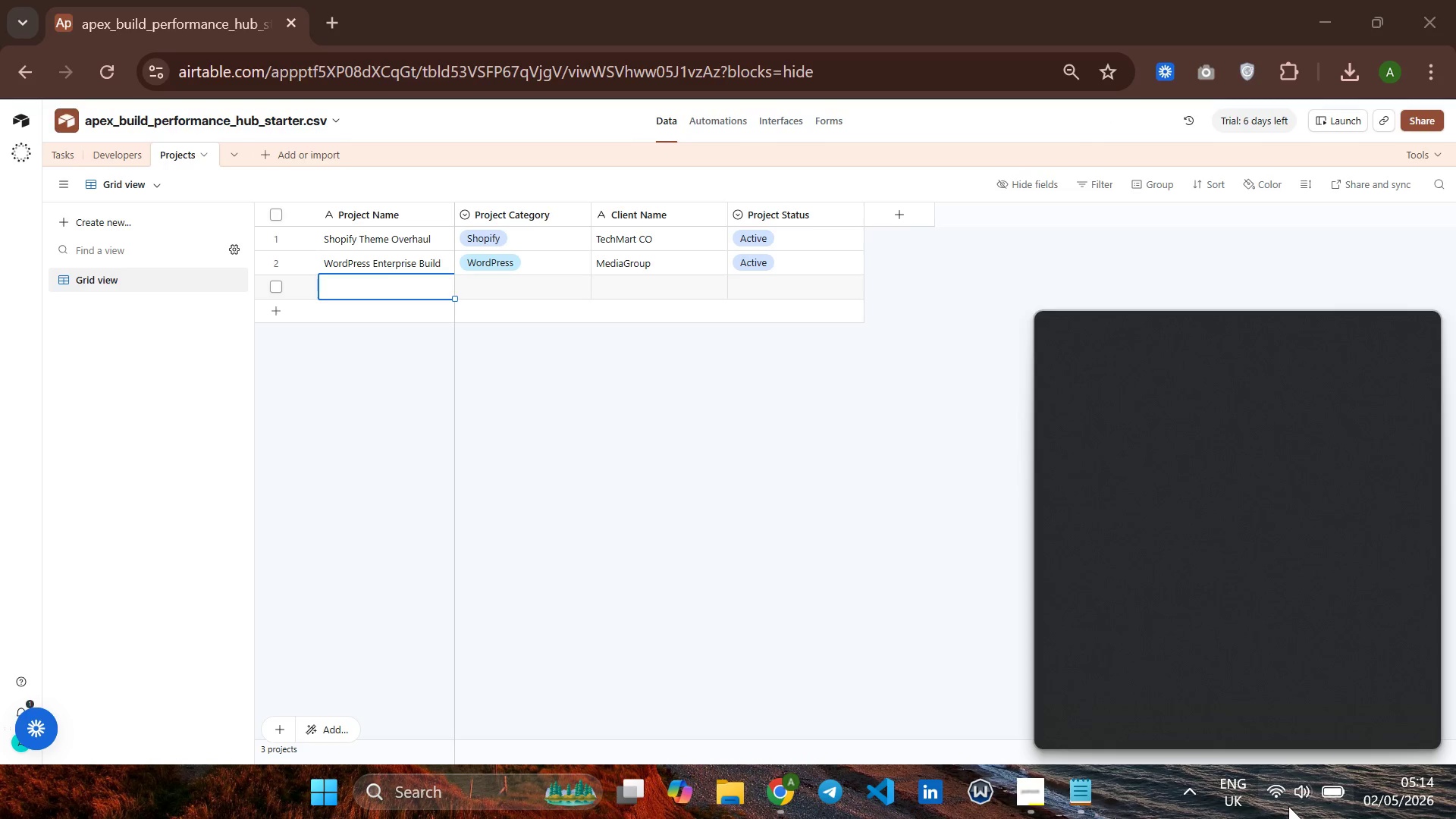 
left_click([1288, 806])
 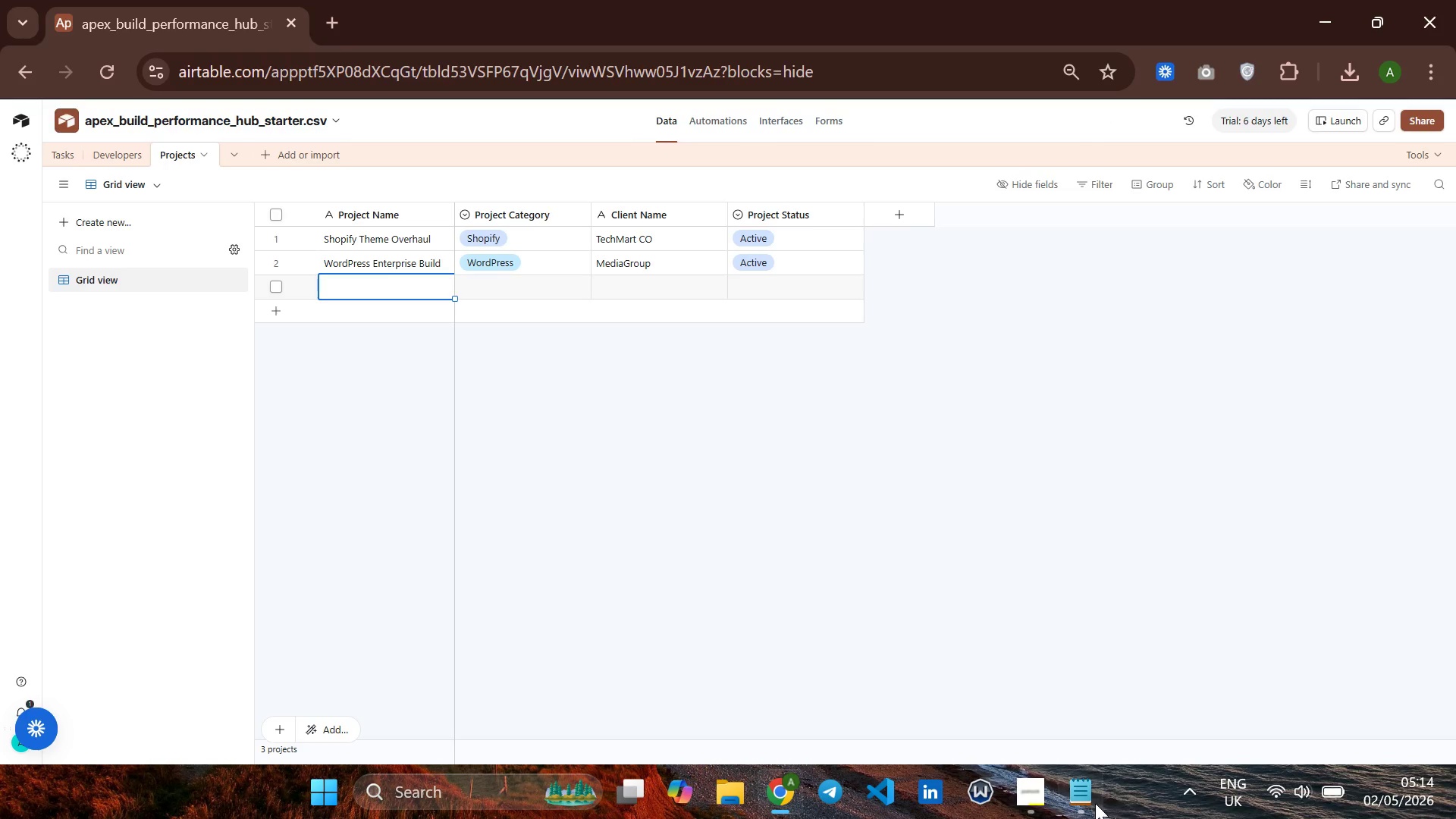 
left_click([1037, 803])